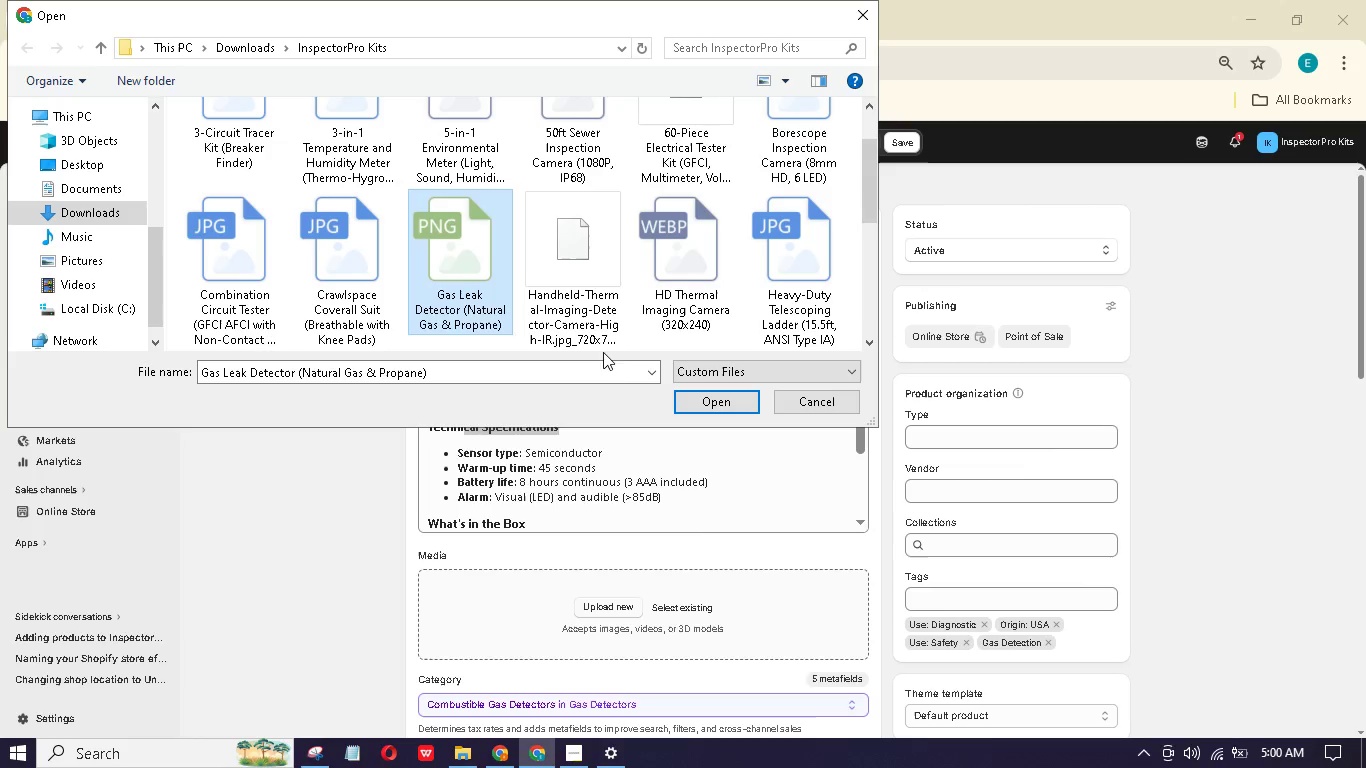 
double_click([457, 271])
 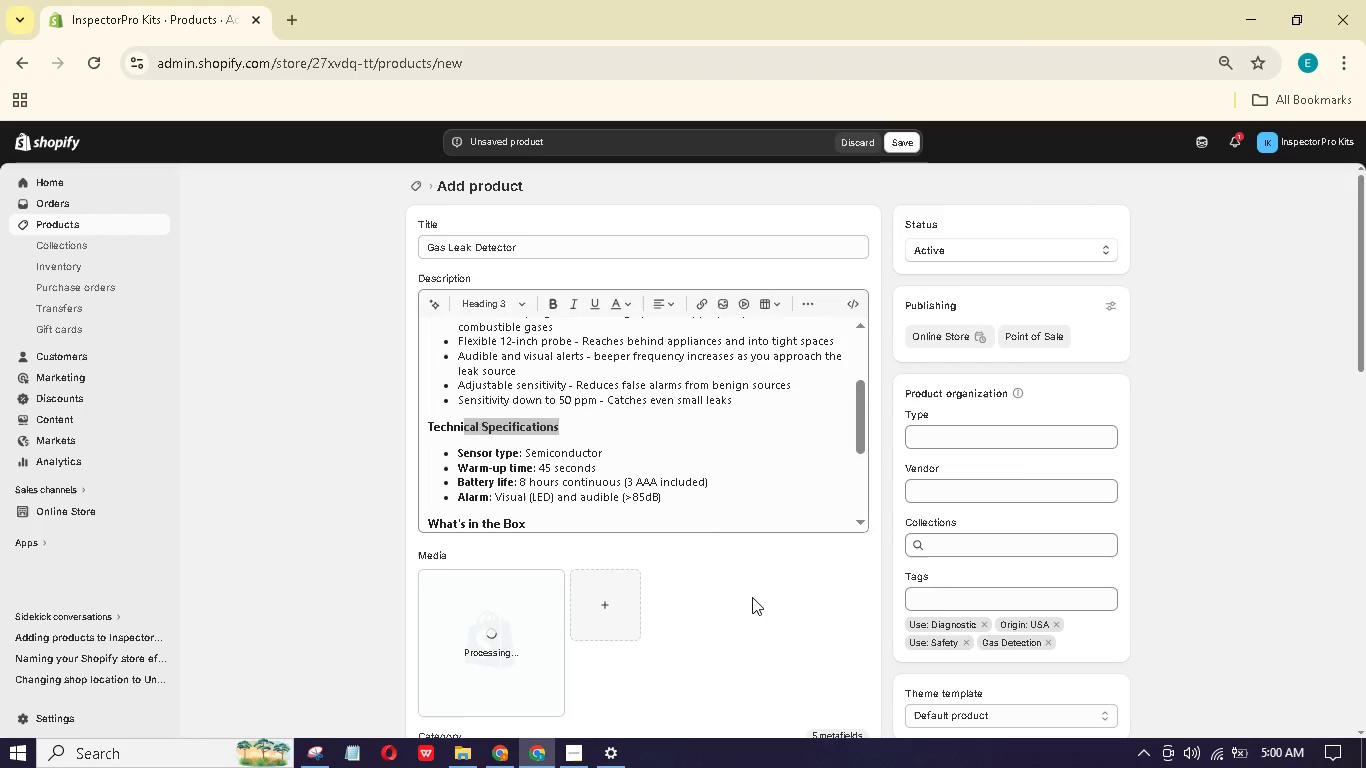 
wait(12.14)
 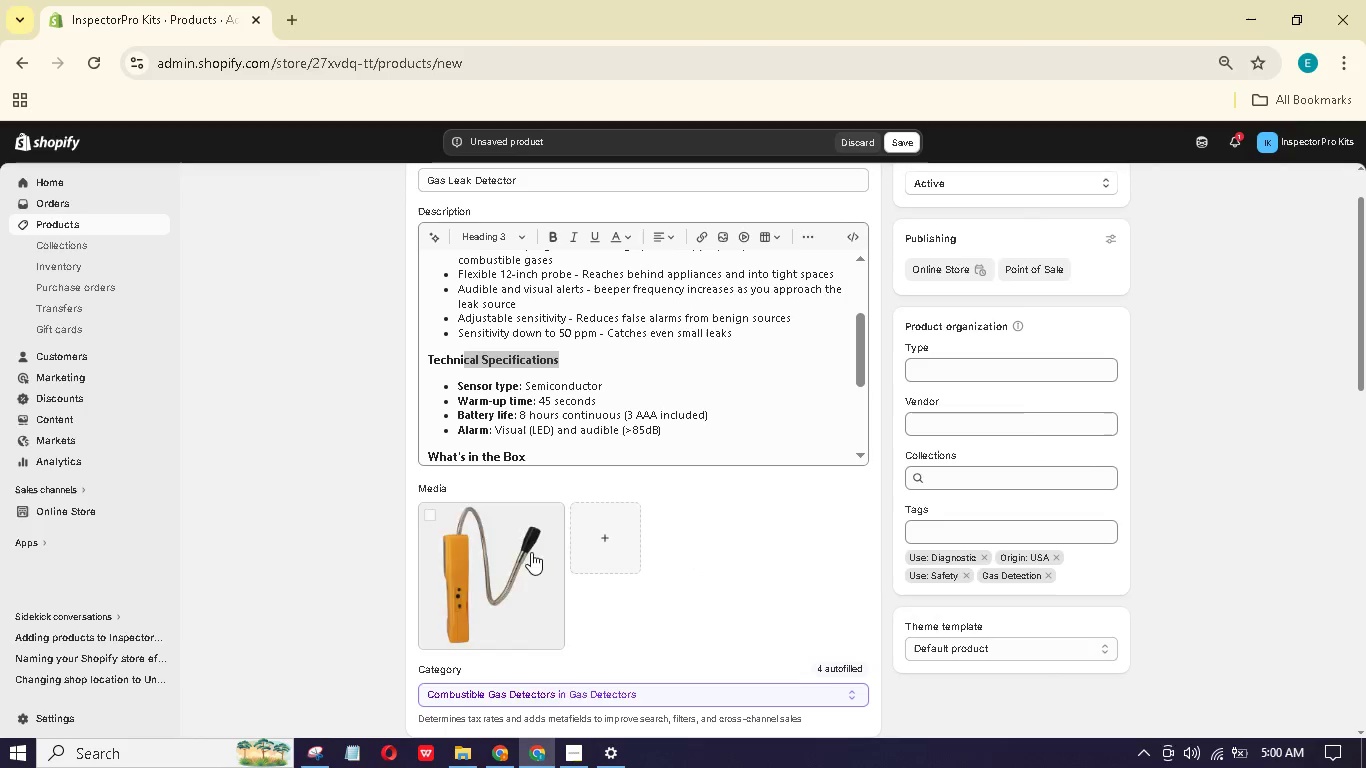 
left_click([541, 549])
 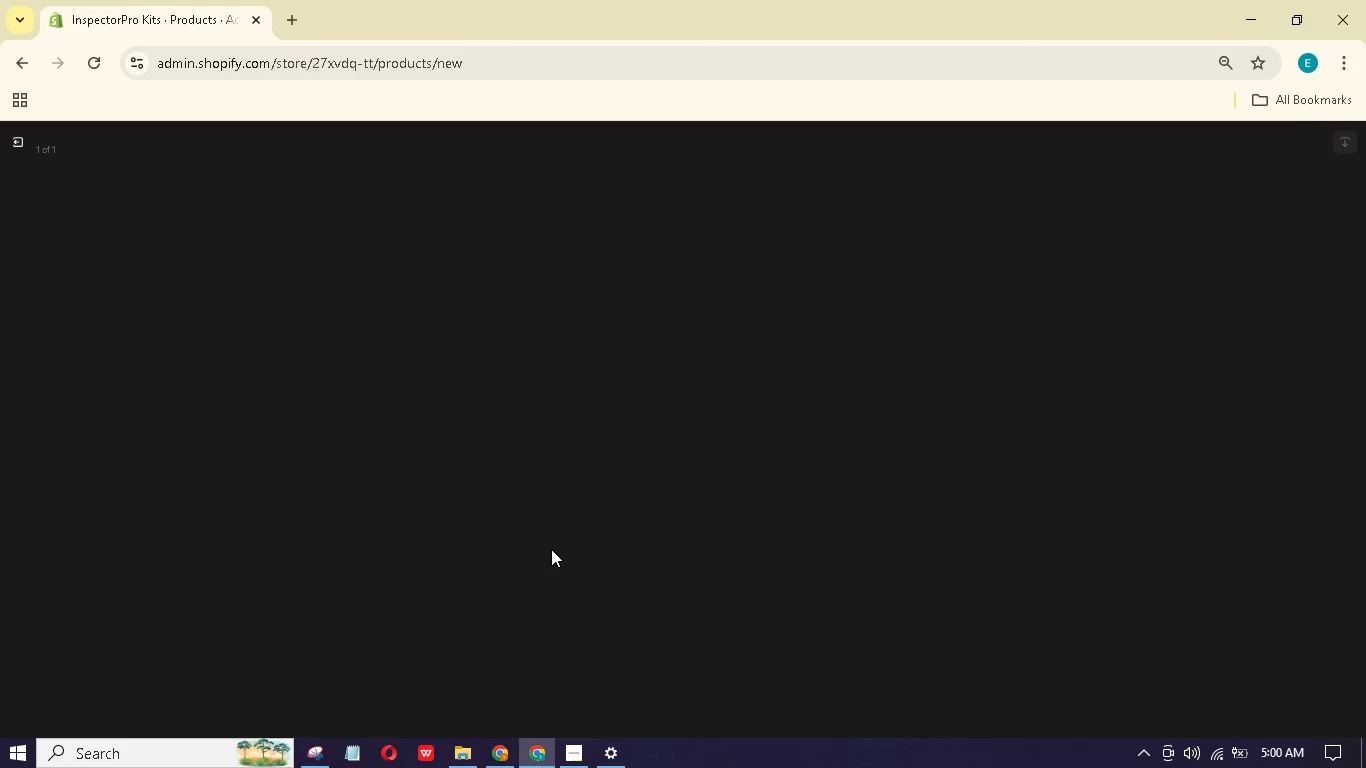 
scroll: coordinate [758, 573], scroll_direction: down, amount: 1.0
 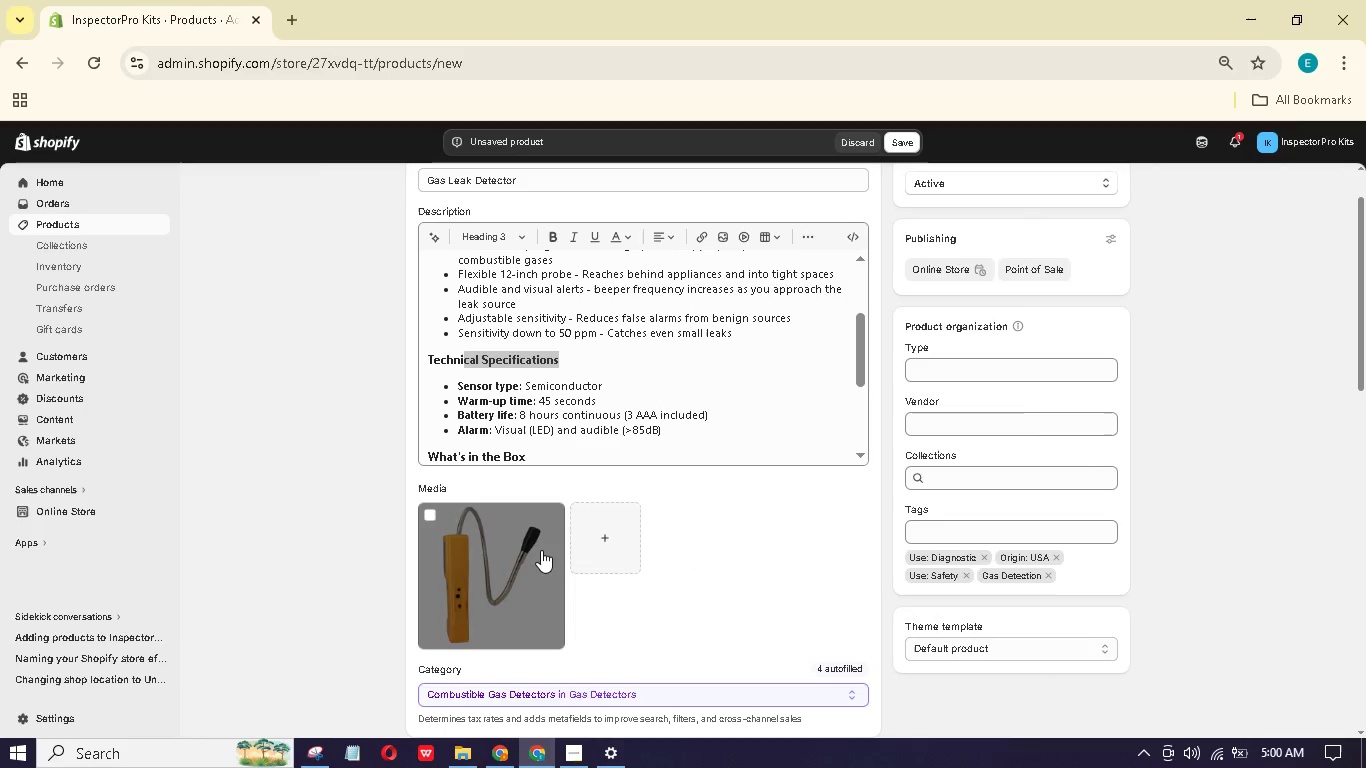 
wait(8.93)
 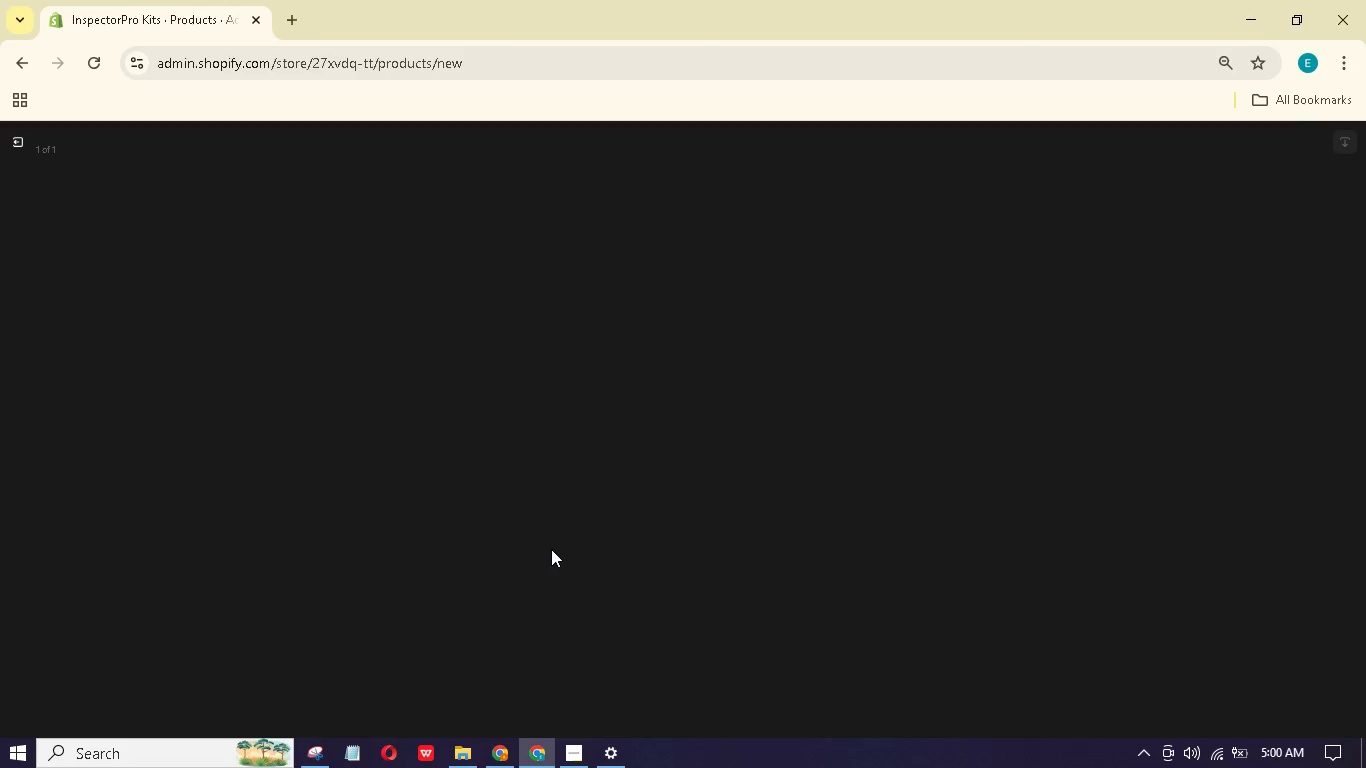 
left_click([1175, 313])
 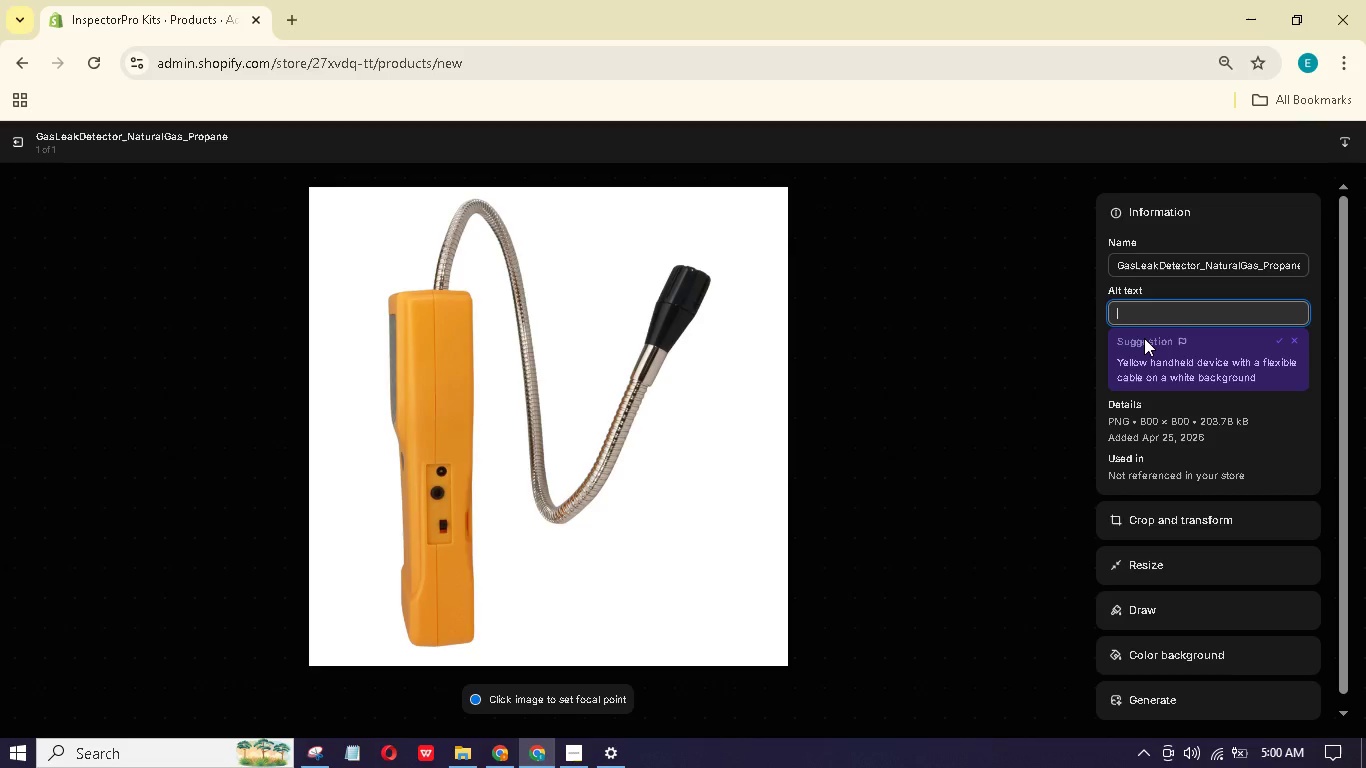 
type(Gs leak detector ih flexible probe extended, yellow housing, digital disply showing gs cnenratn)
 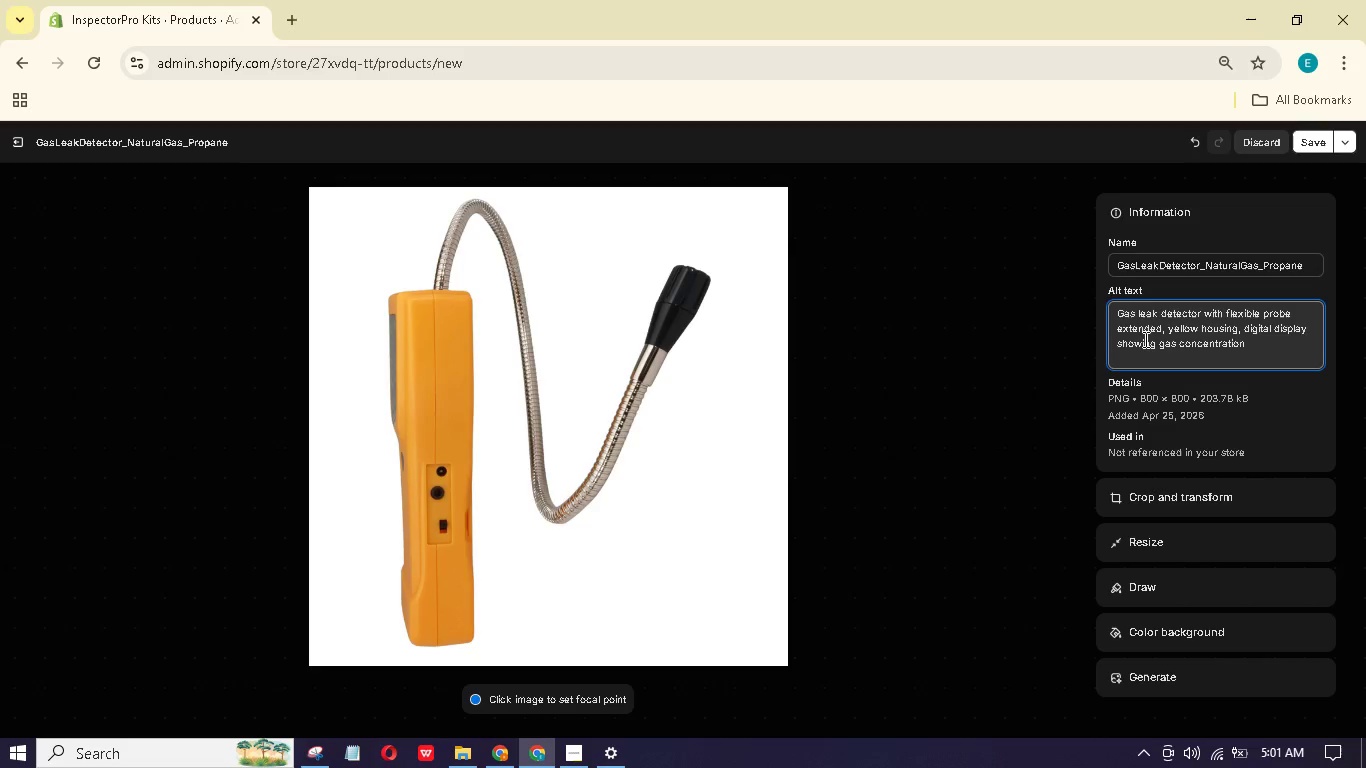 
hold_key(key=O, duration=0.38)
 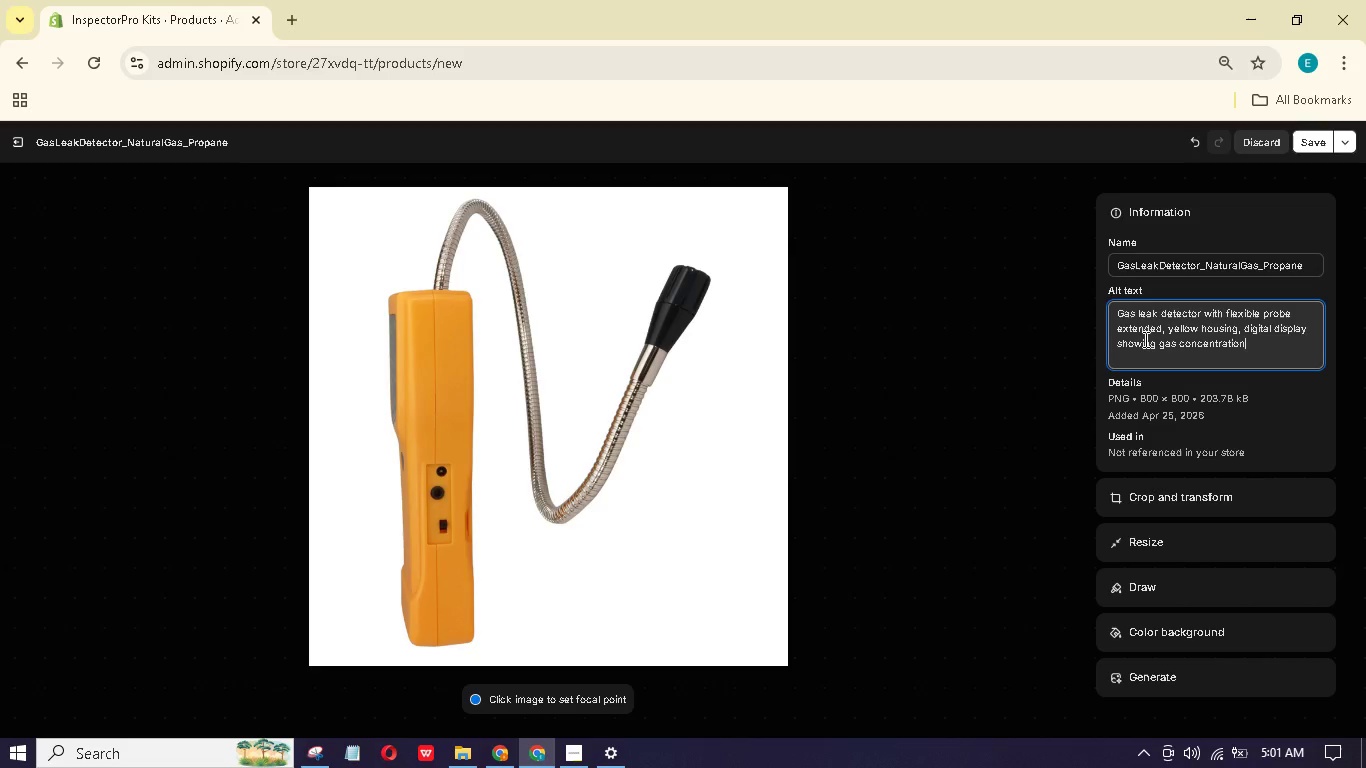 
type( level positined ner a gs wtr hetr for demonstrtion)
 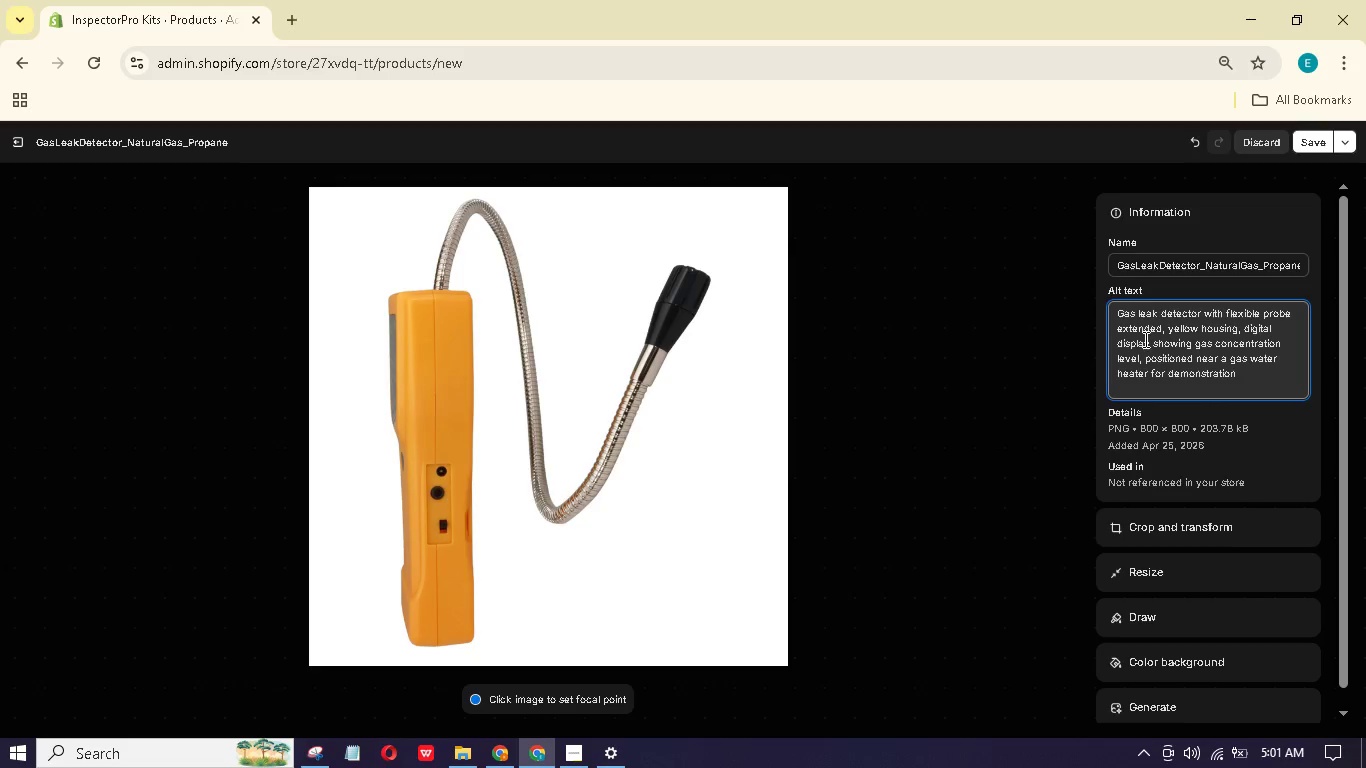 
hold_key(key=Comma, duration=0.34)
 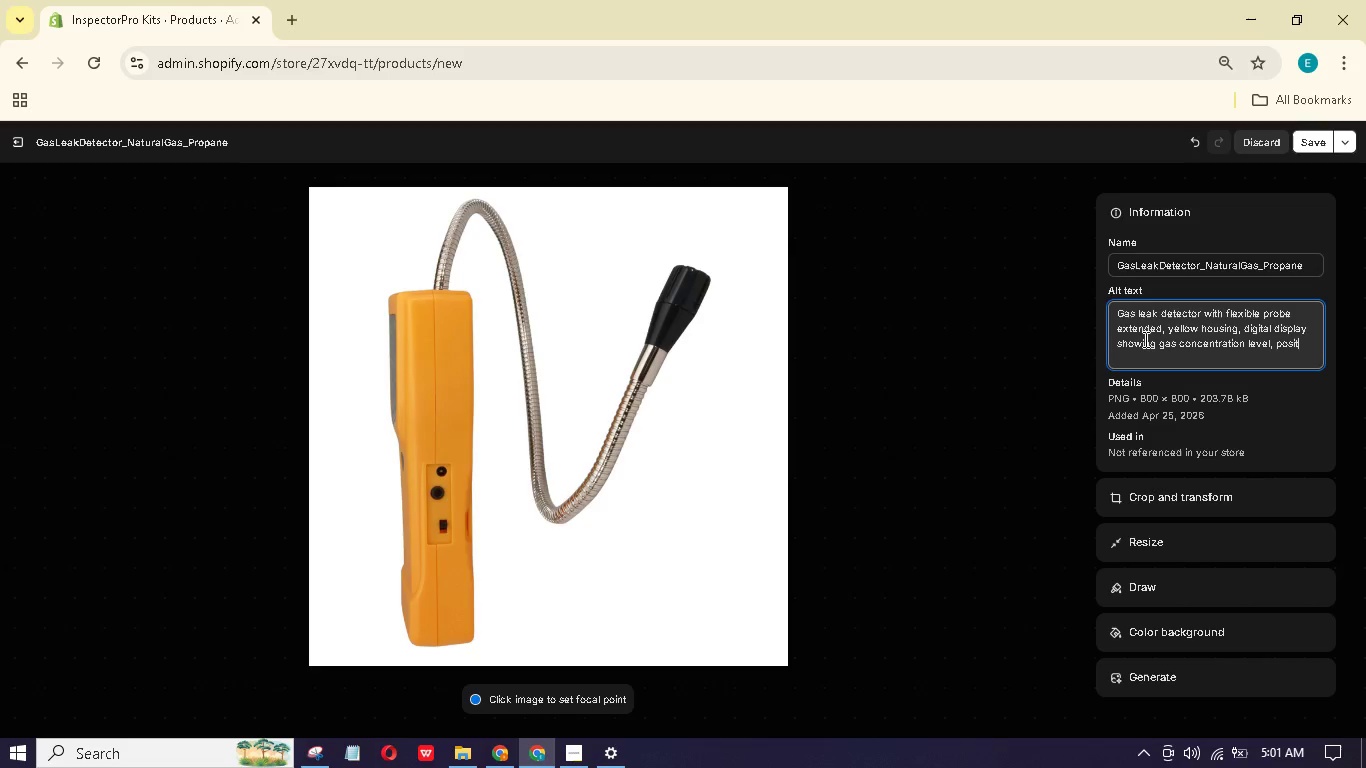 
wait(5.16)
 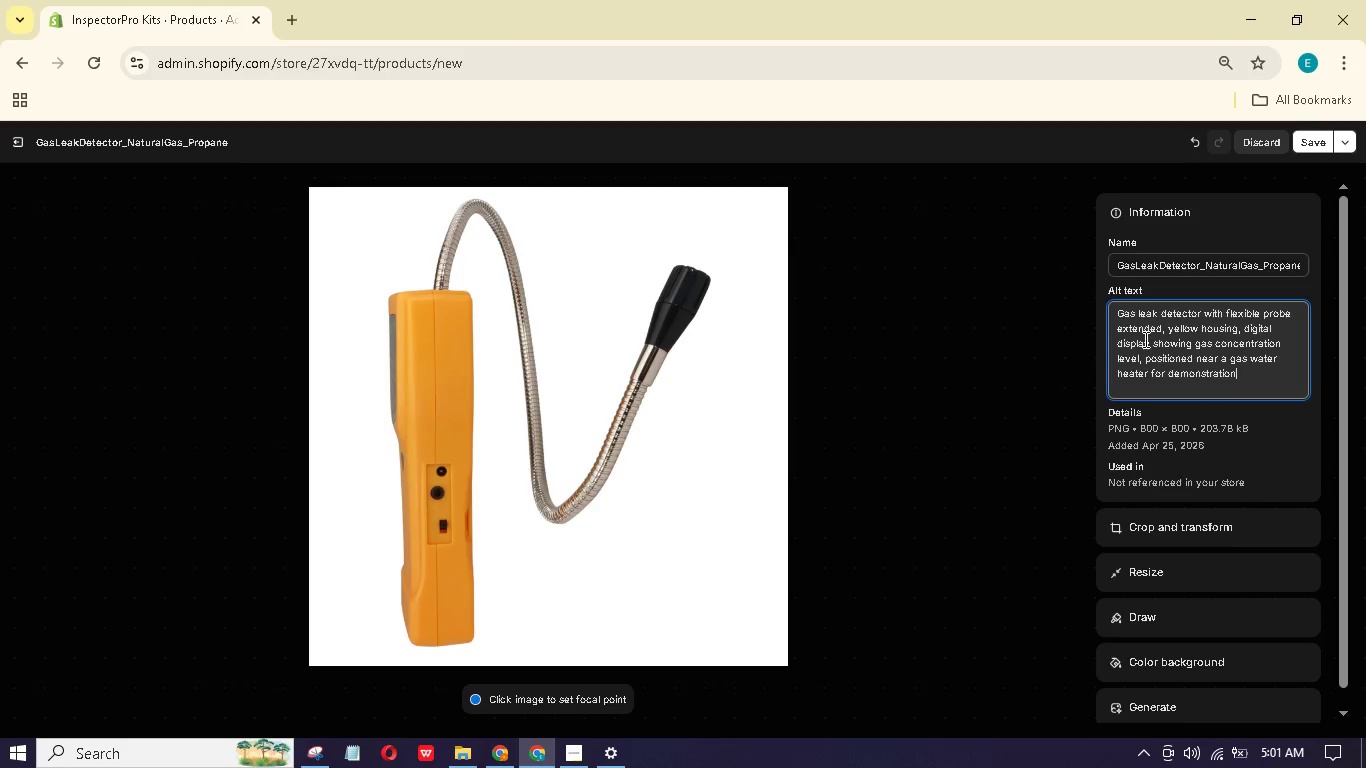 
hold_key(key=Backspace, duration=1.45)
 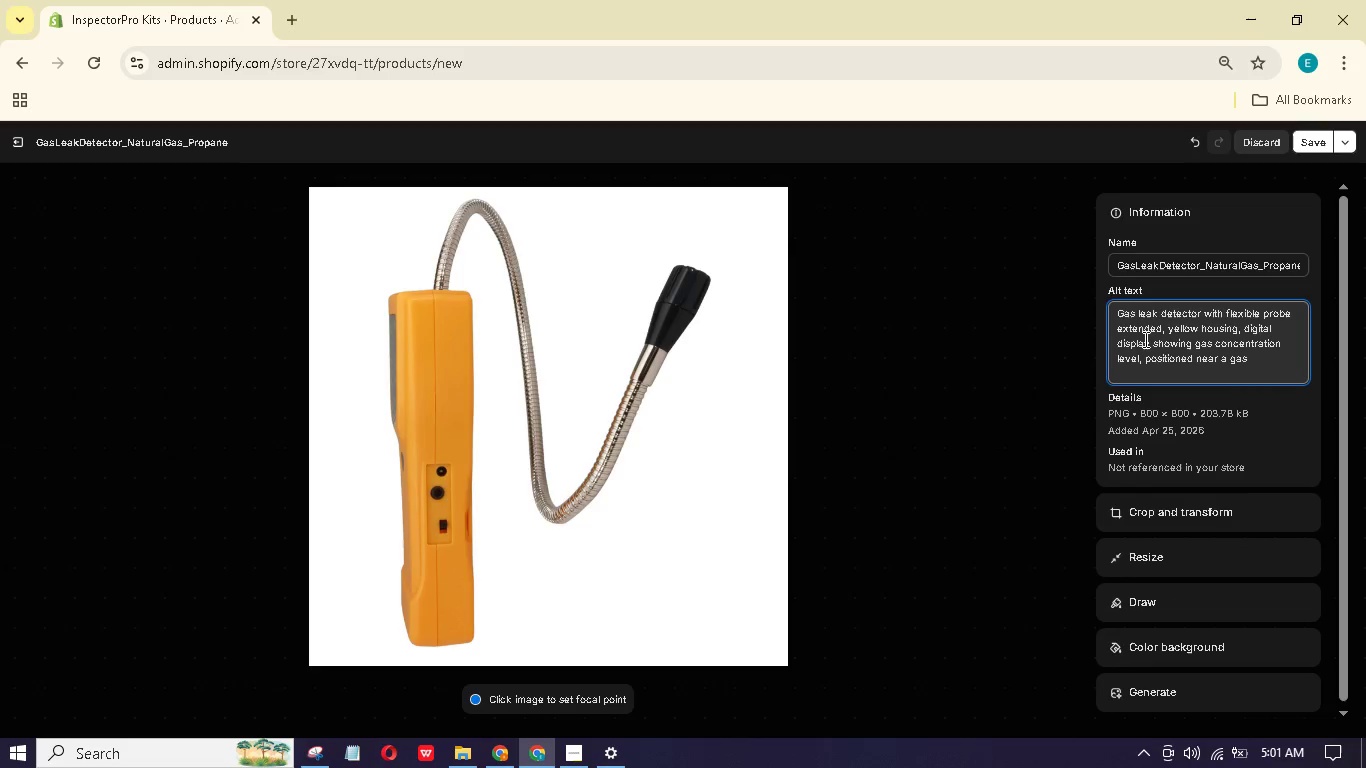 
hold_key(key=Backspace, duration=1.22)
 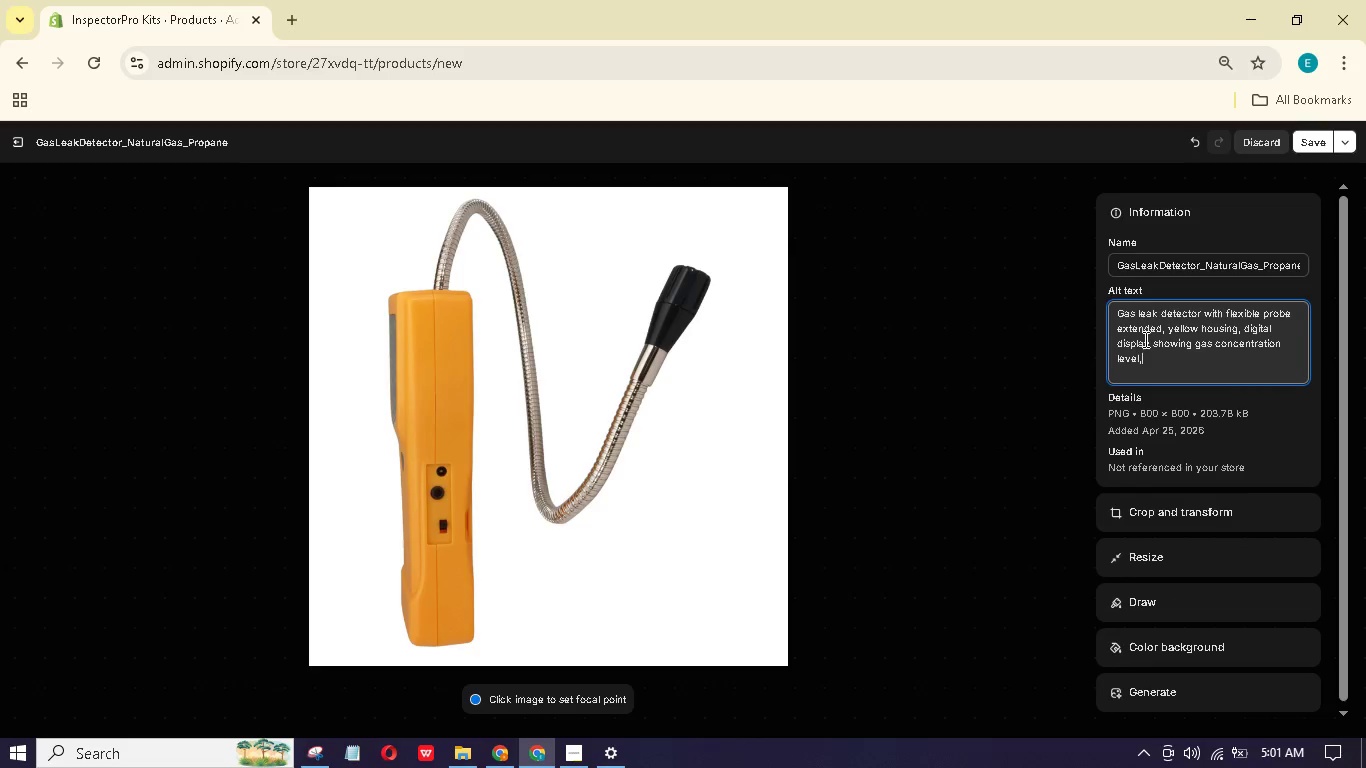 
key(Backspace)
 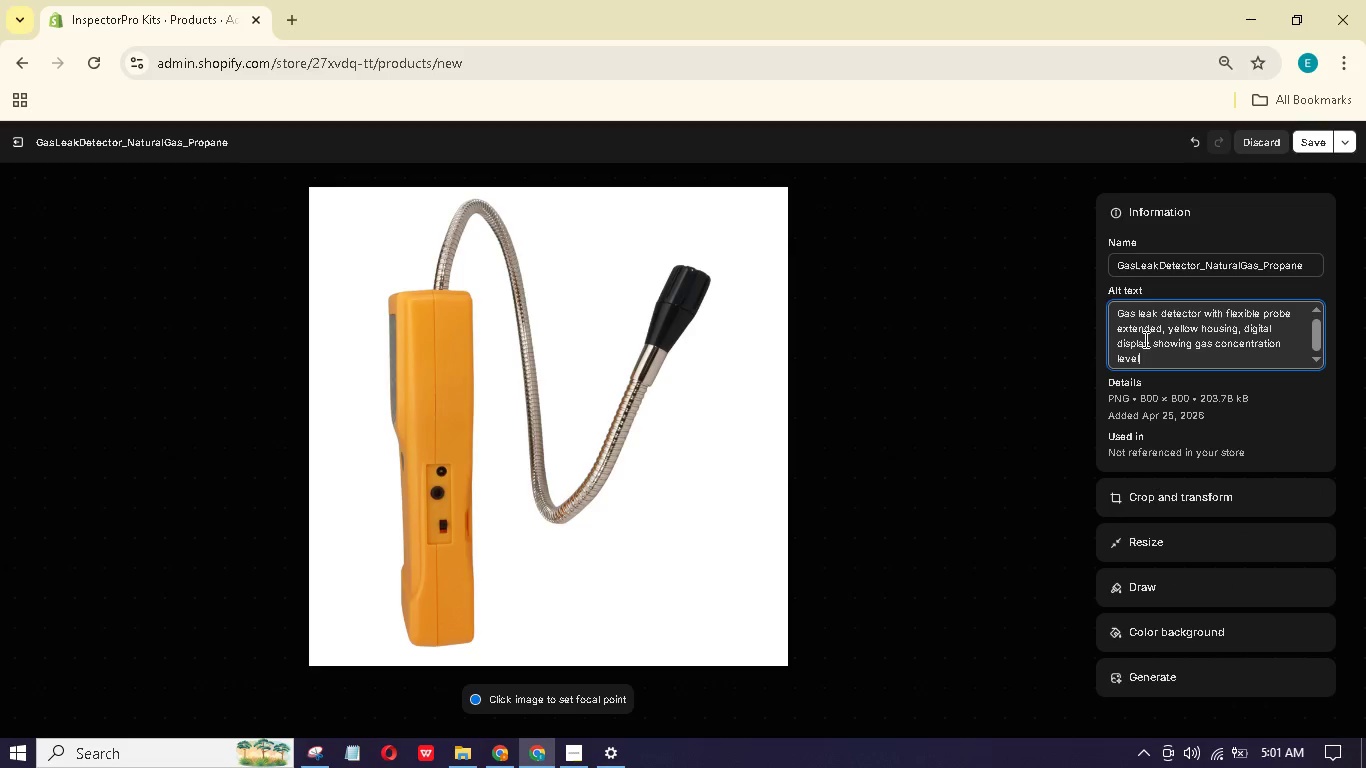 
key(Period)
 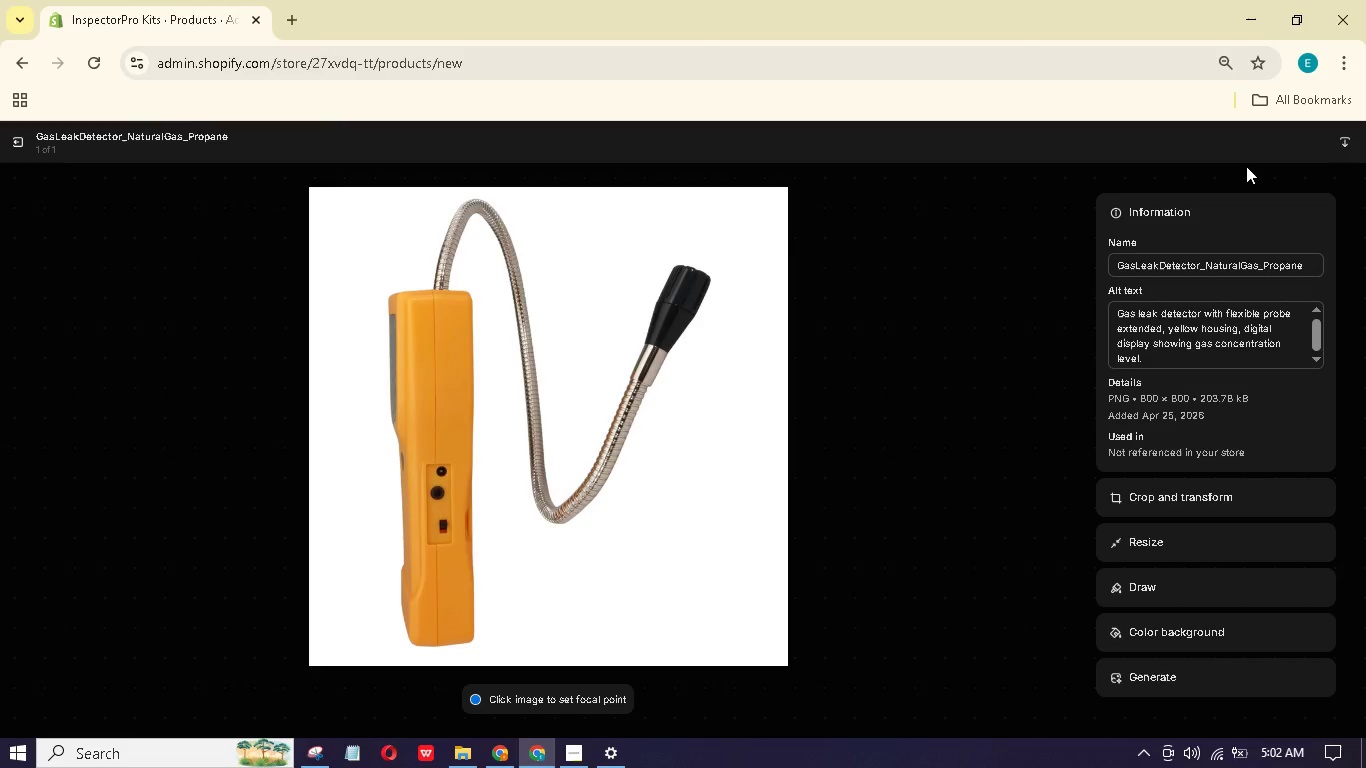 
wait(13.5)
 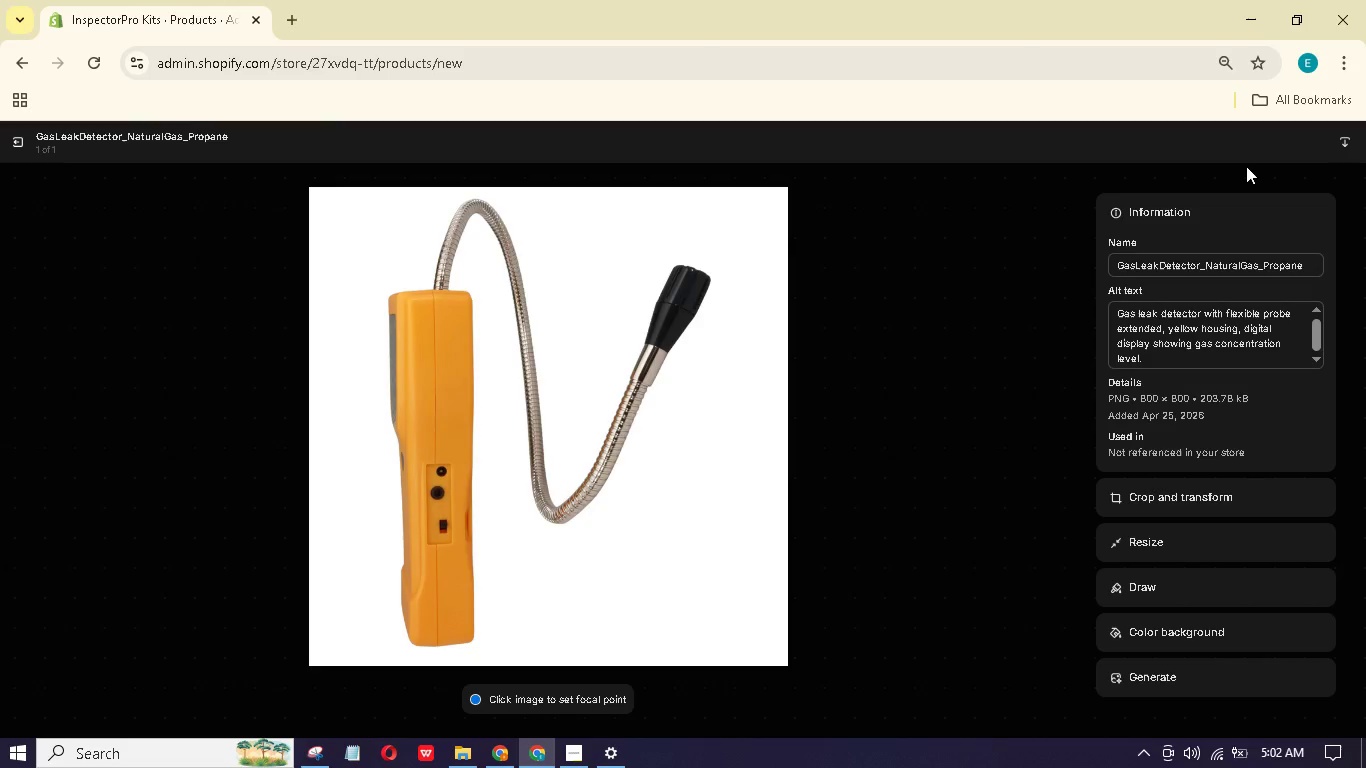 
left_click([26, 136])
 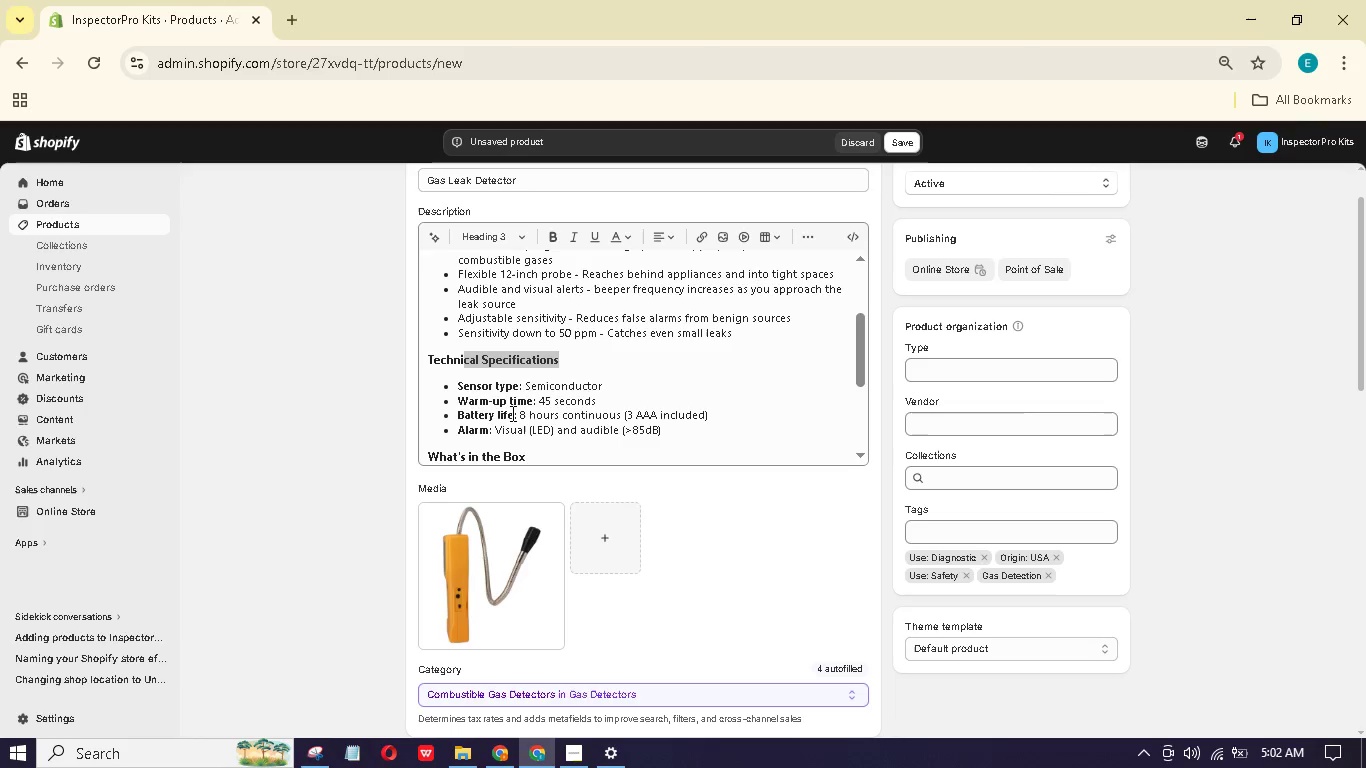 
scroll: coordinate [476, 518], scroll_direction: down, amount: 10.0
 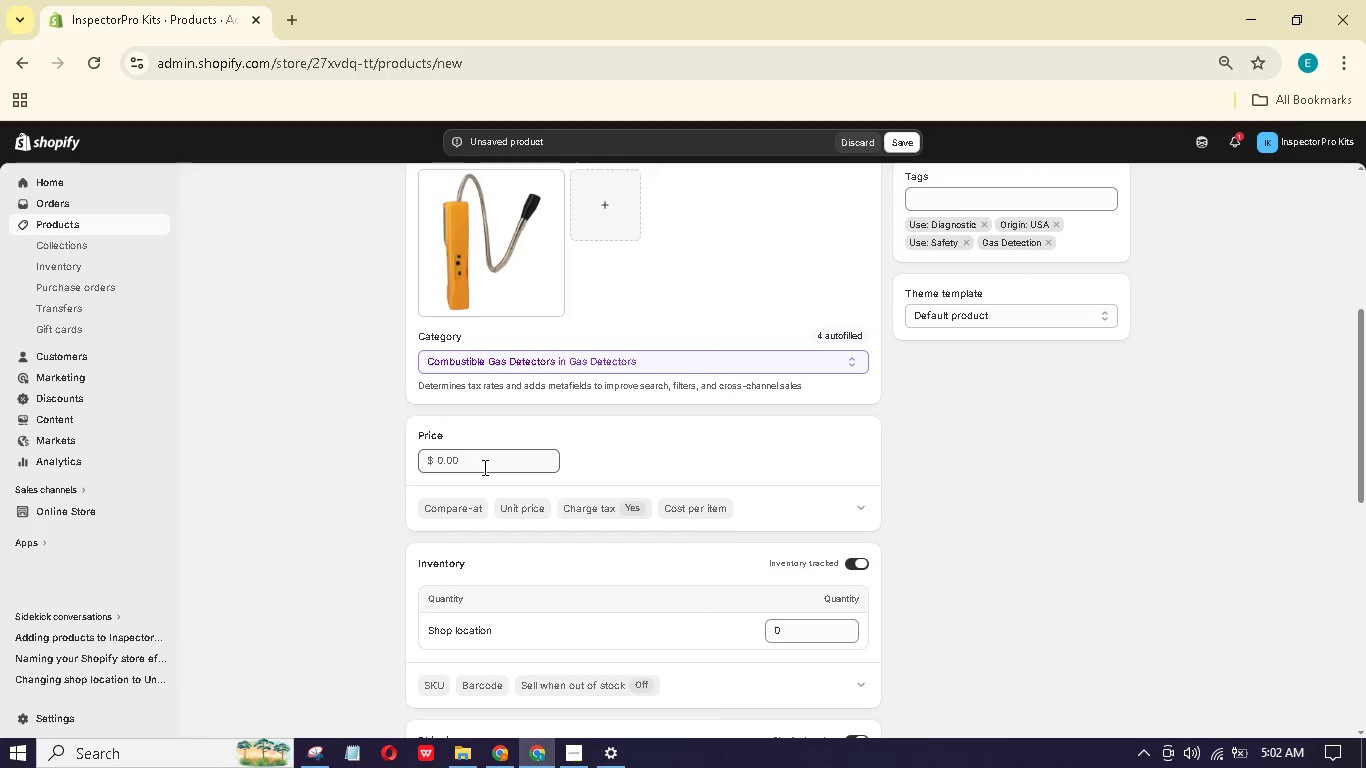 
wait(5.83)
 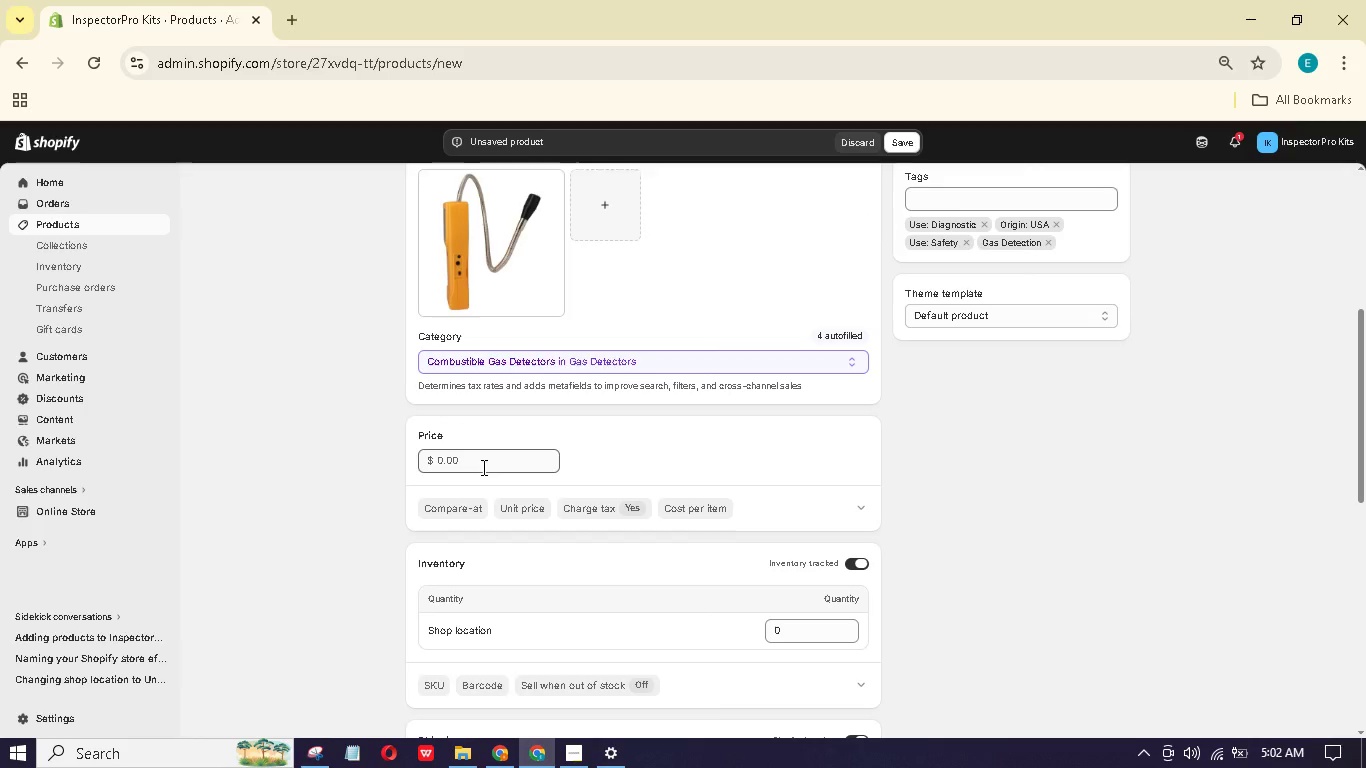 
left_click([454, 465])
 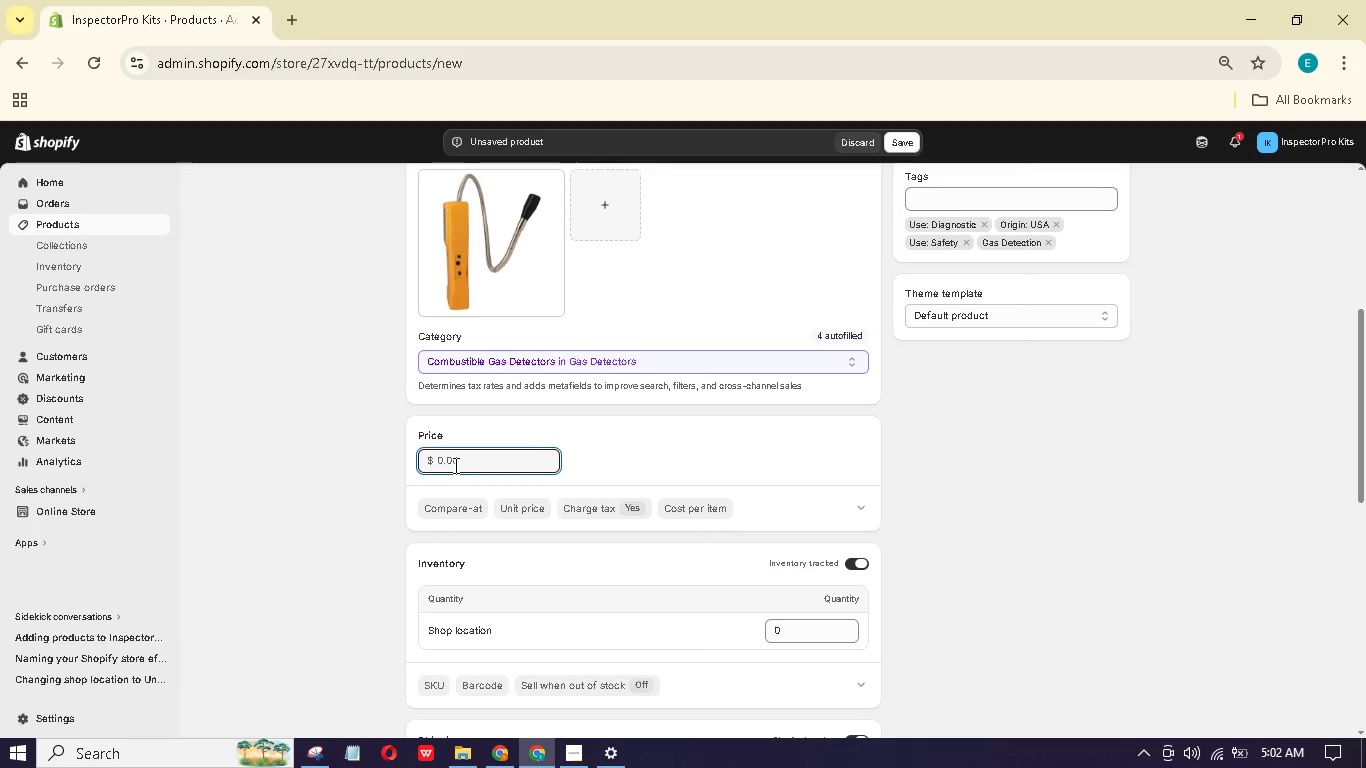 
key(Numpad7)
 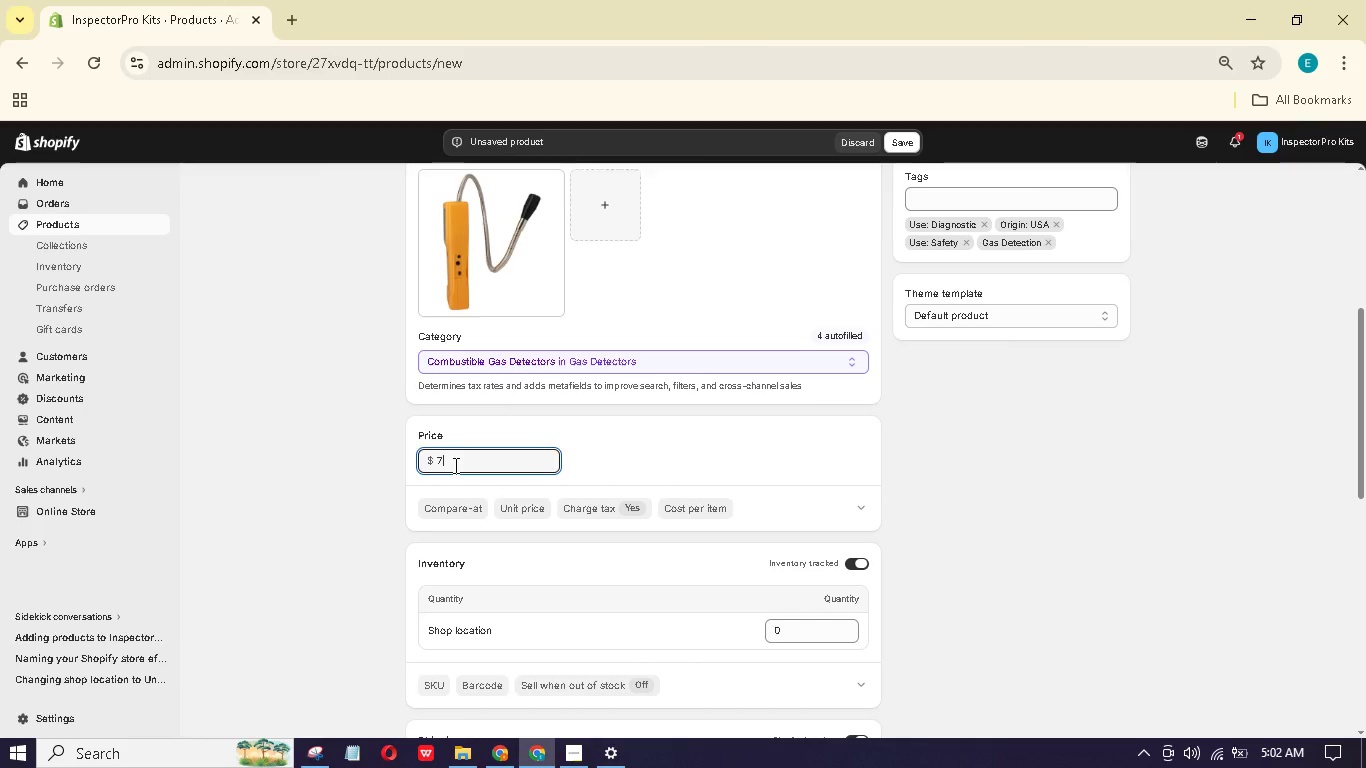 
key(Numpad9)
 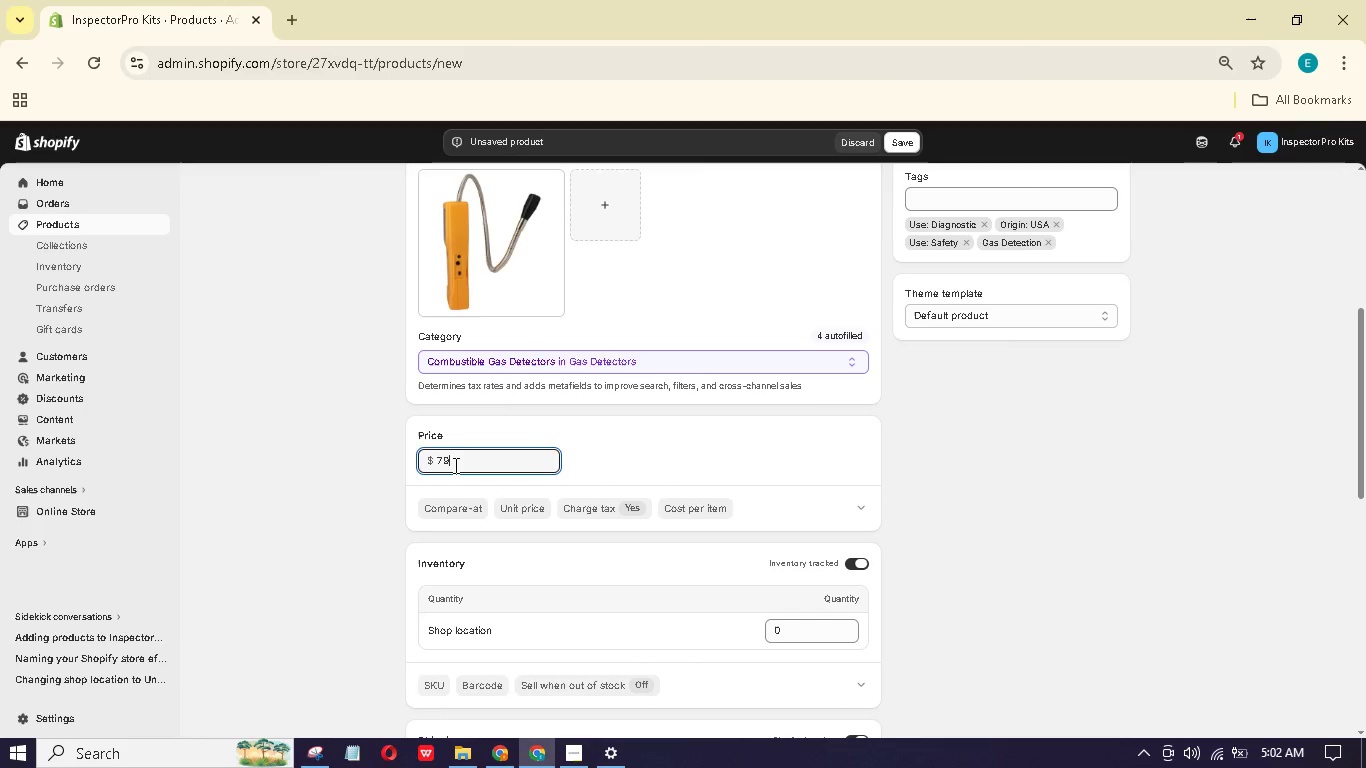 
key(NumpadDecimal)
 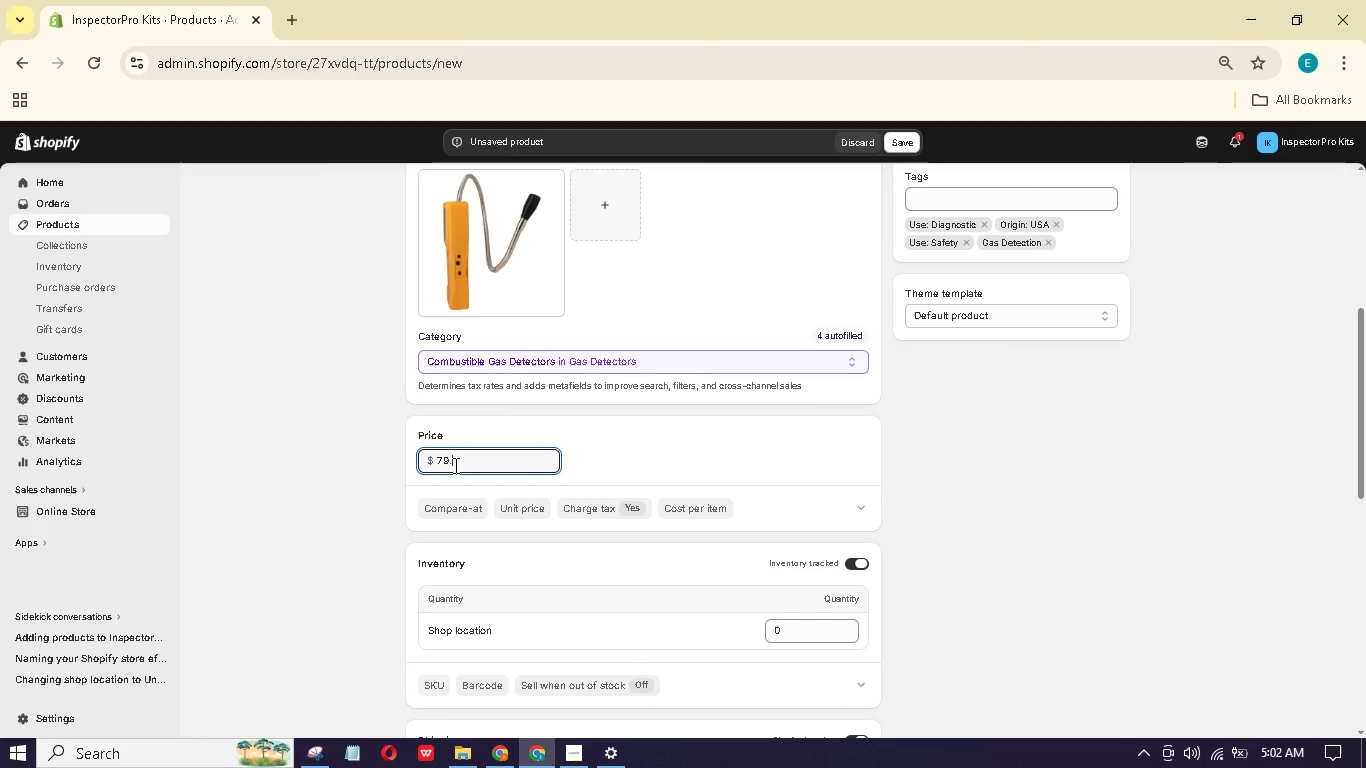 
key(Numpad9)
 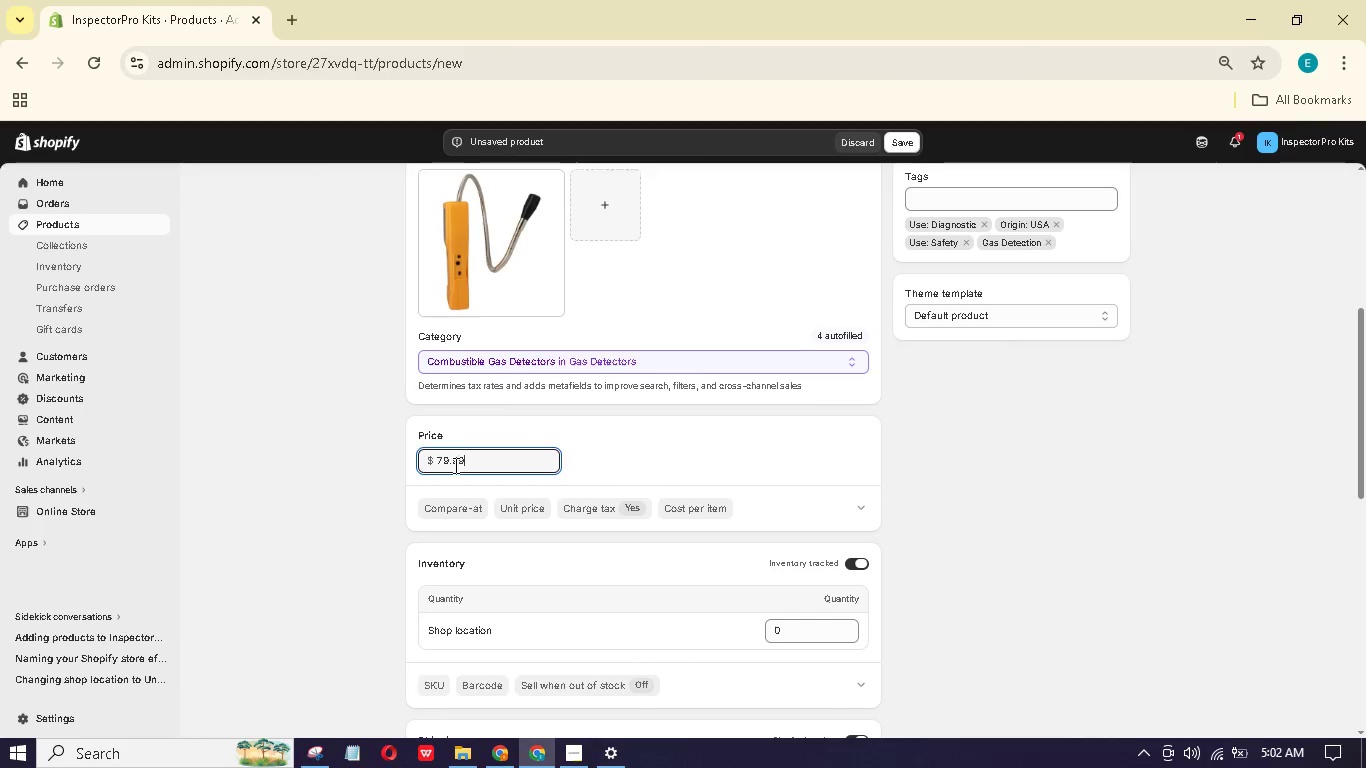 
key(Numpad9)
 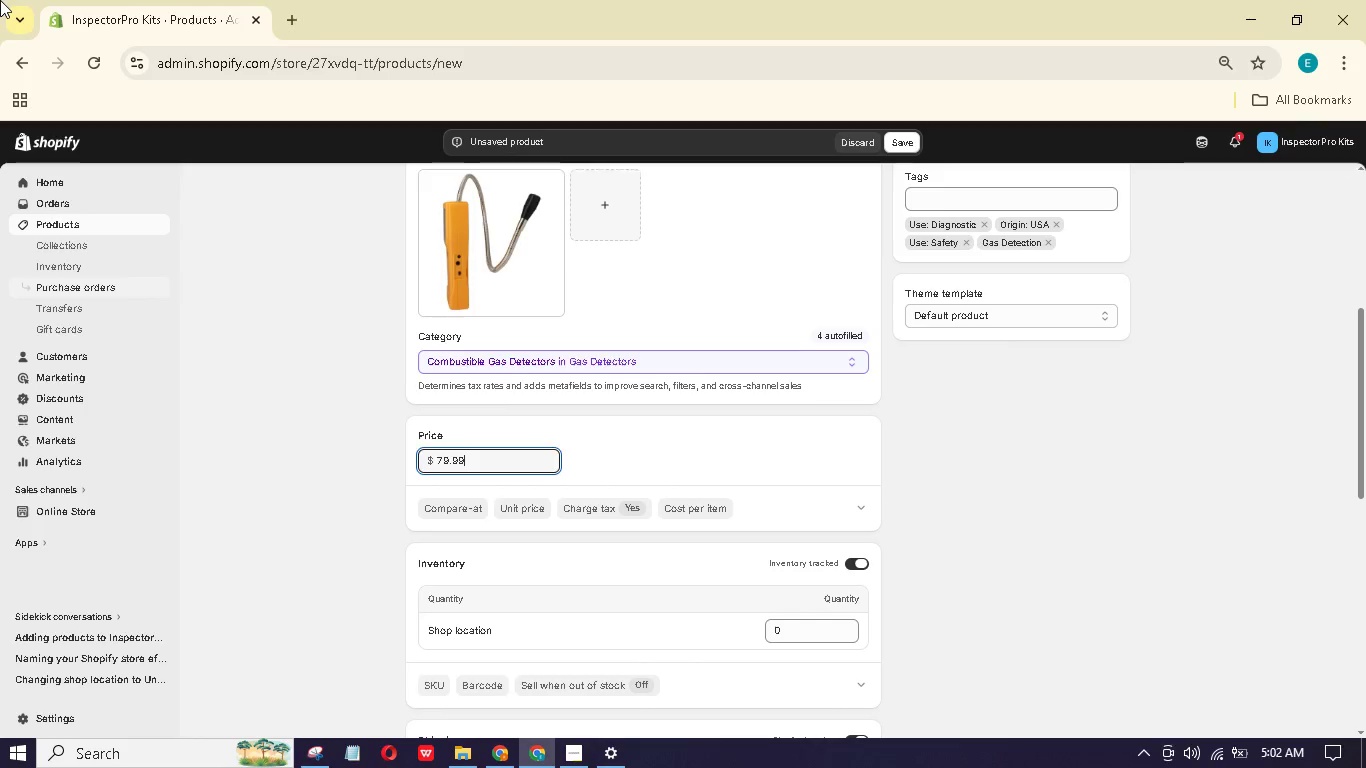 
wait(6.41)
 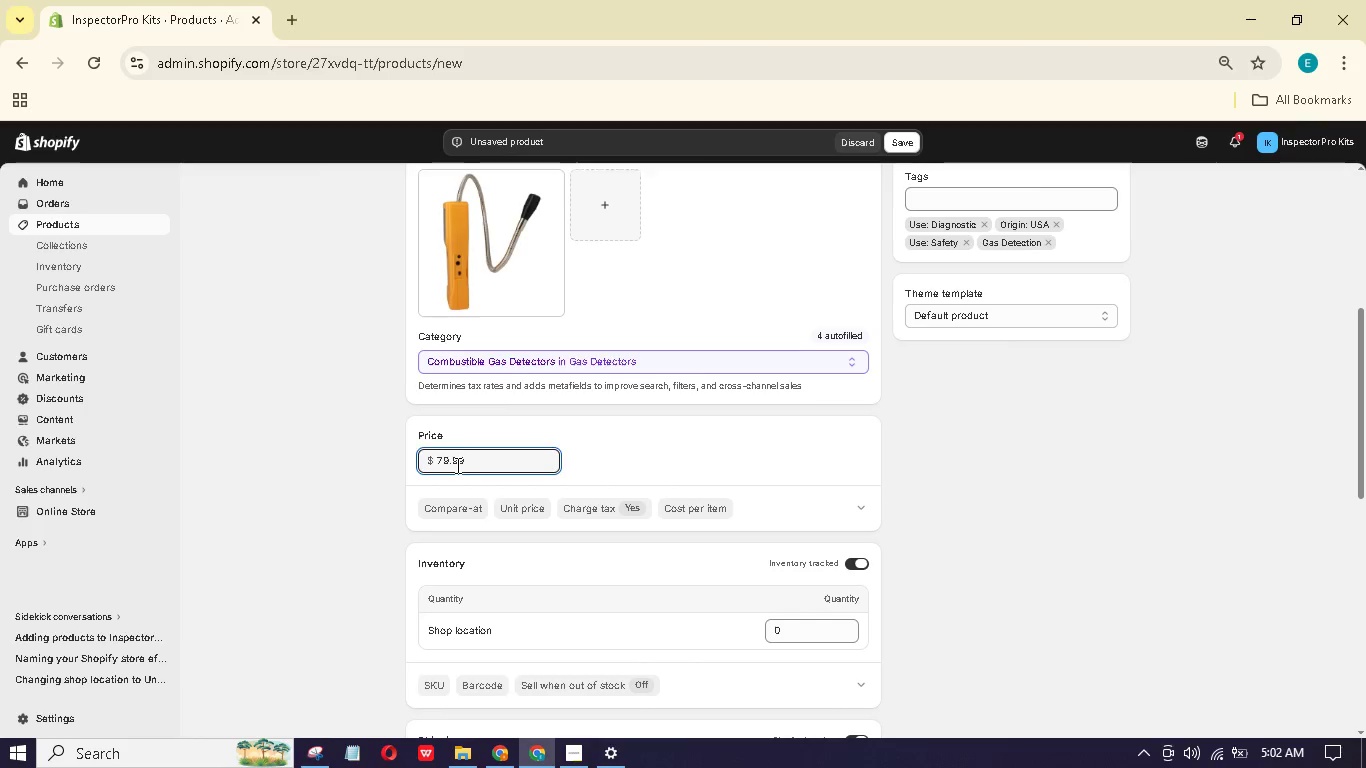 
left_click([453, 512])
 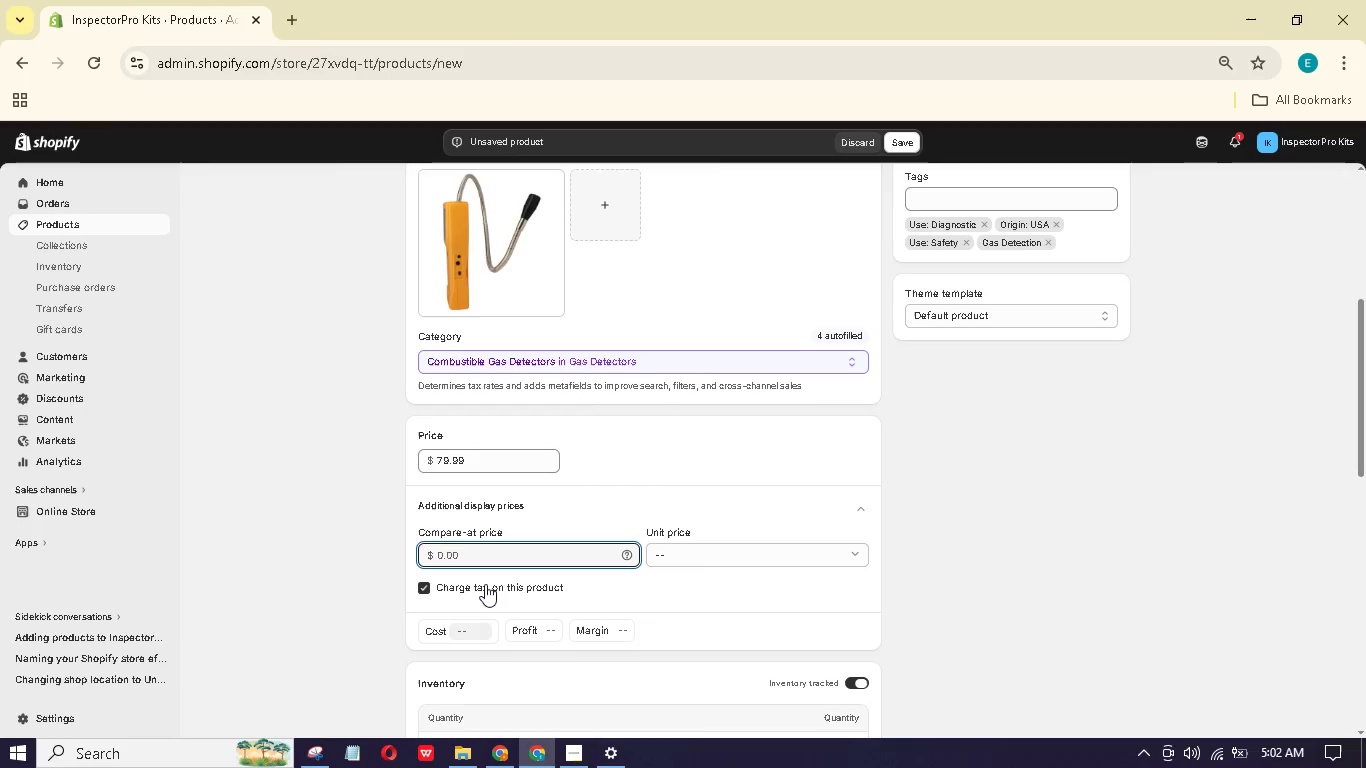 
key(Numpad1)
 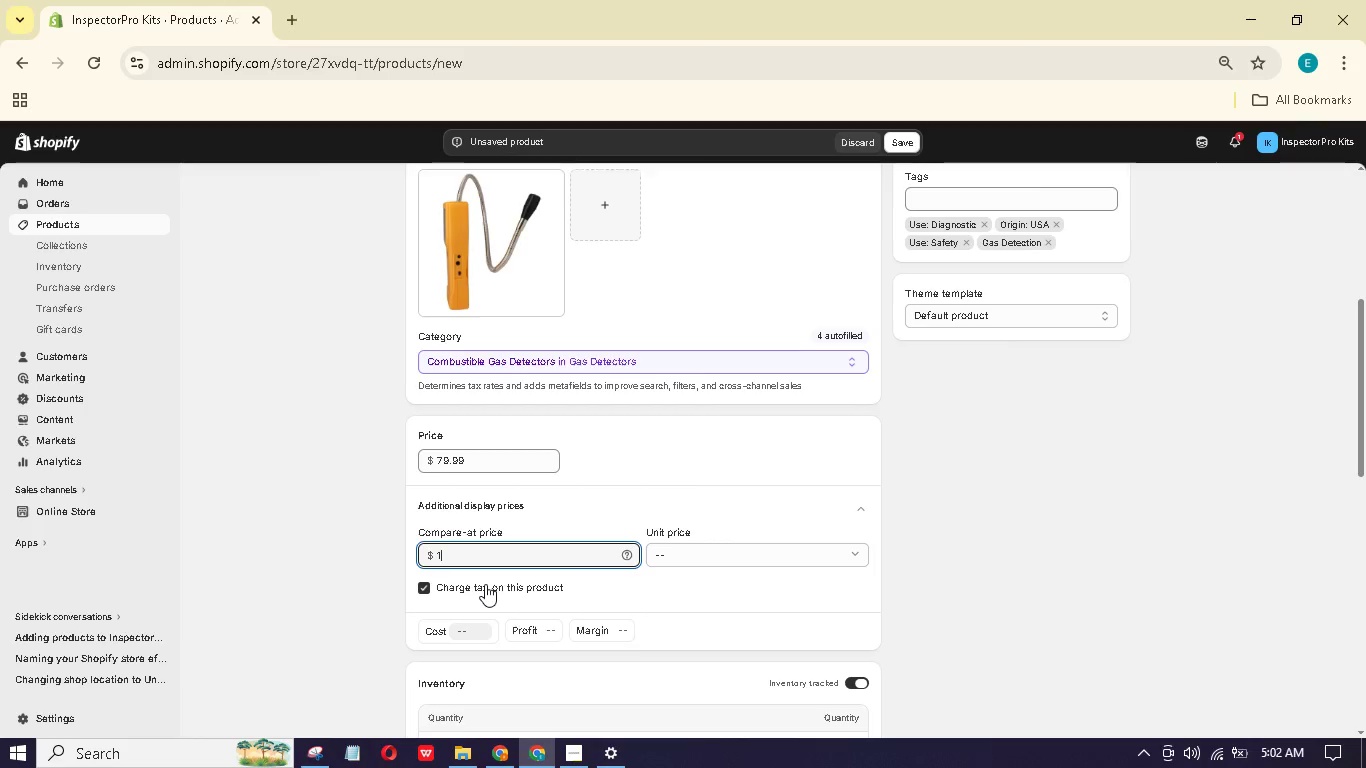 
key(Numpad0)
 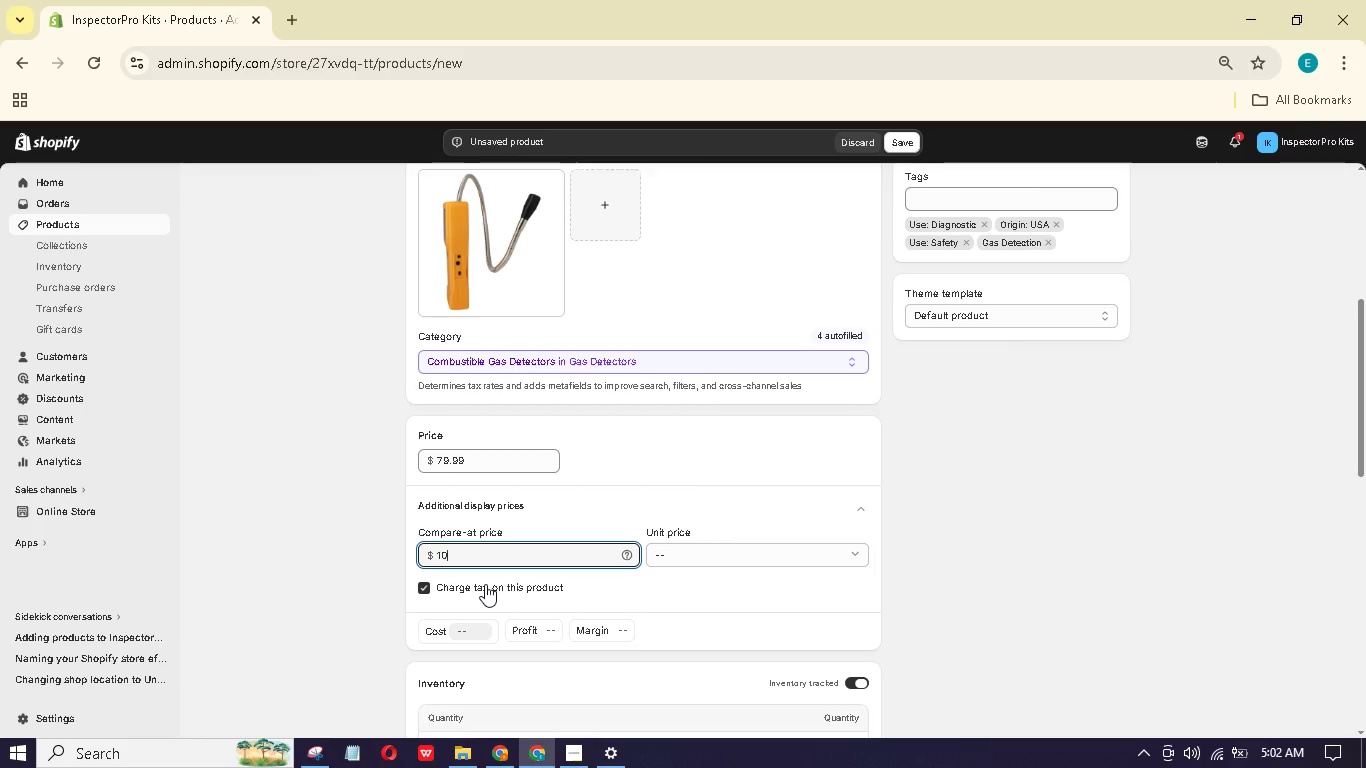 
key(Numpad0)
 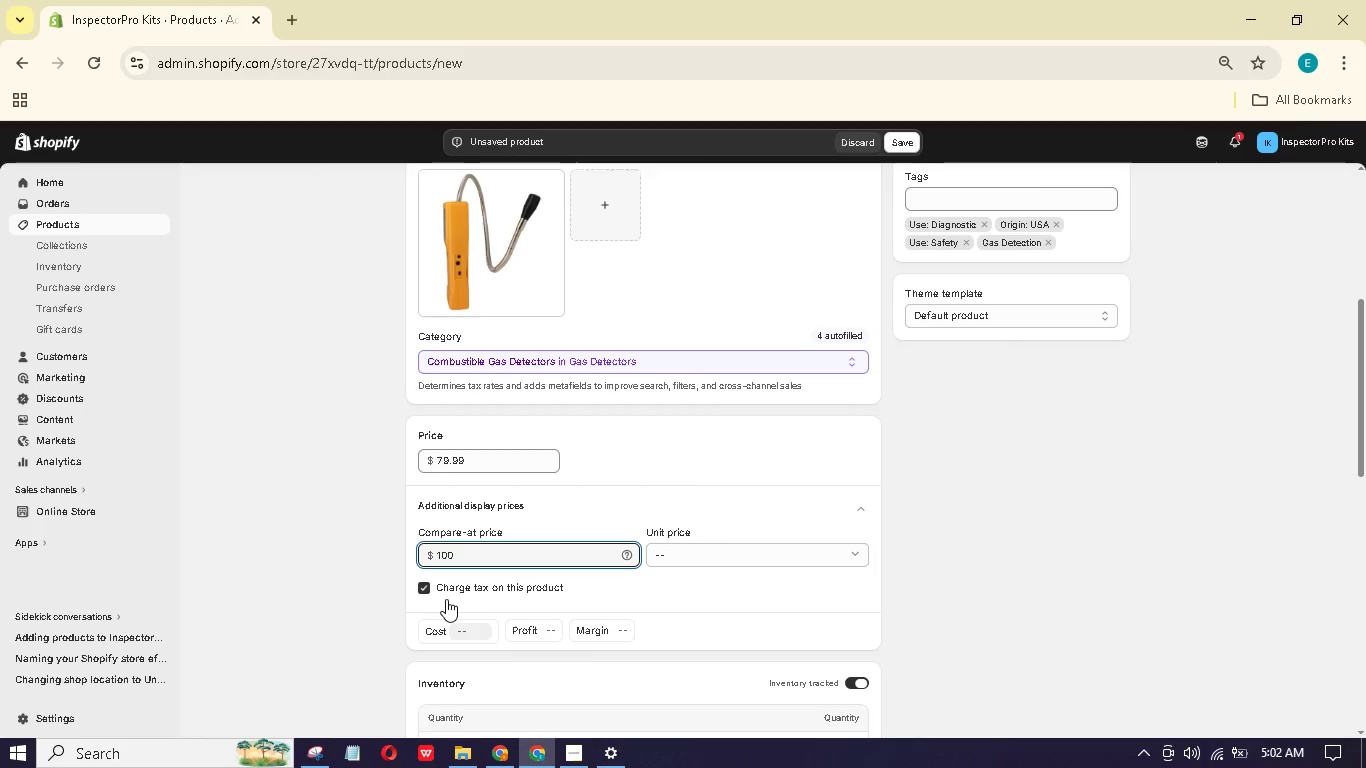 
scroll: coordinate [472, 616], scroll_direction: down, amount: 3.0
 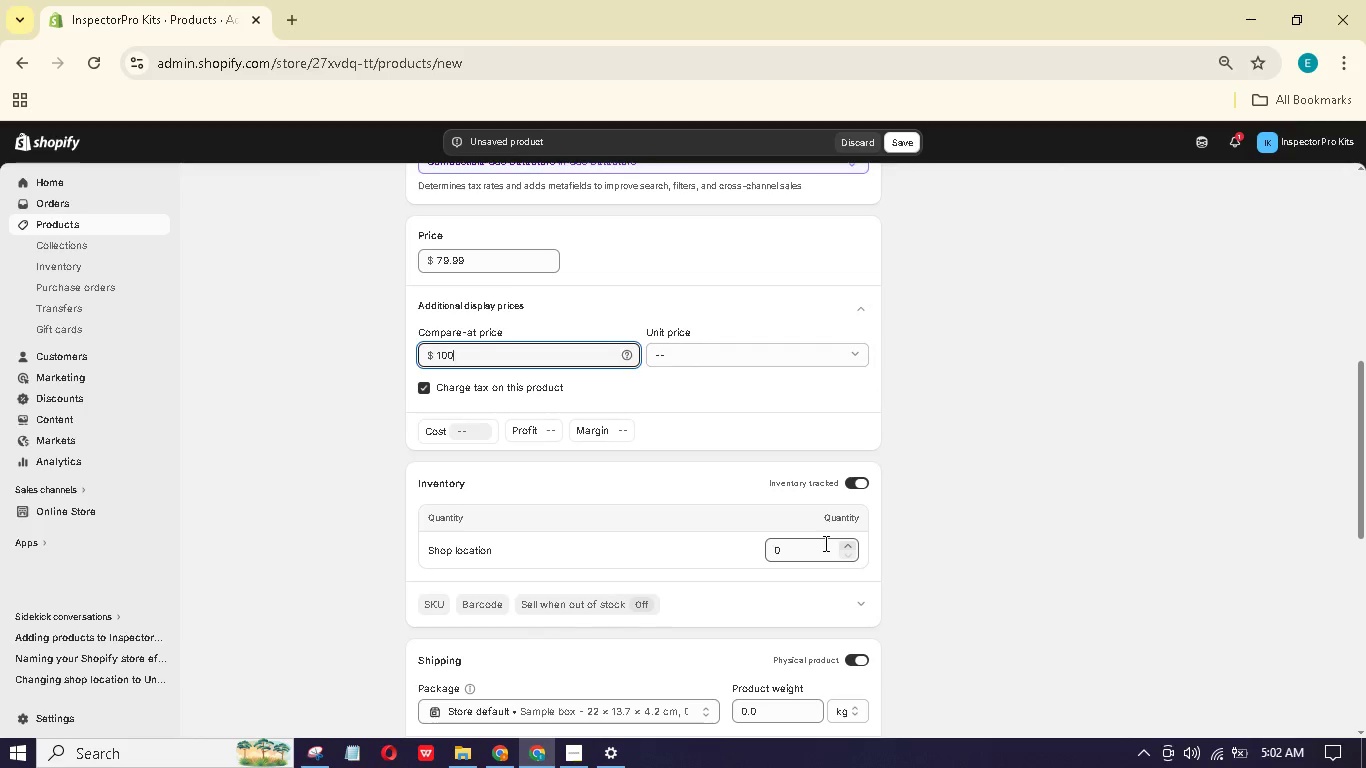 
left_click([824, 543])
 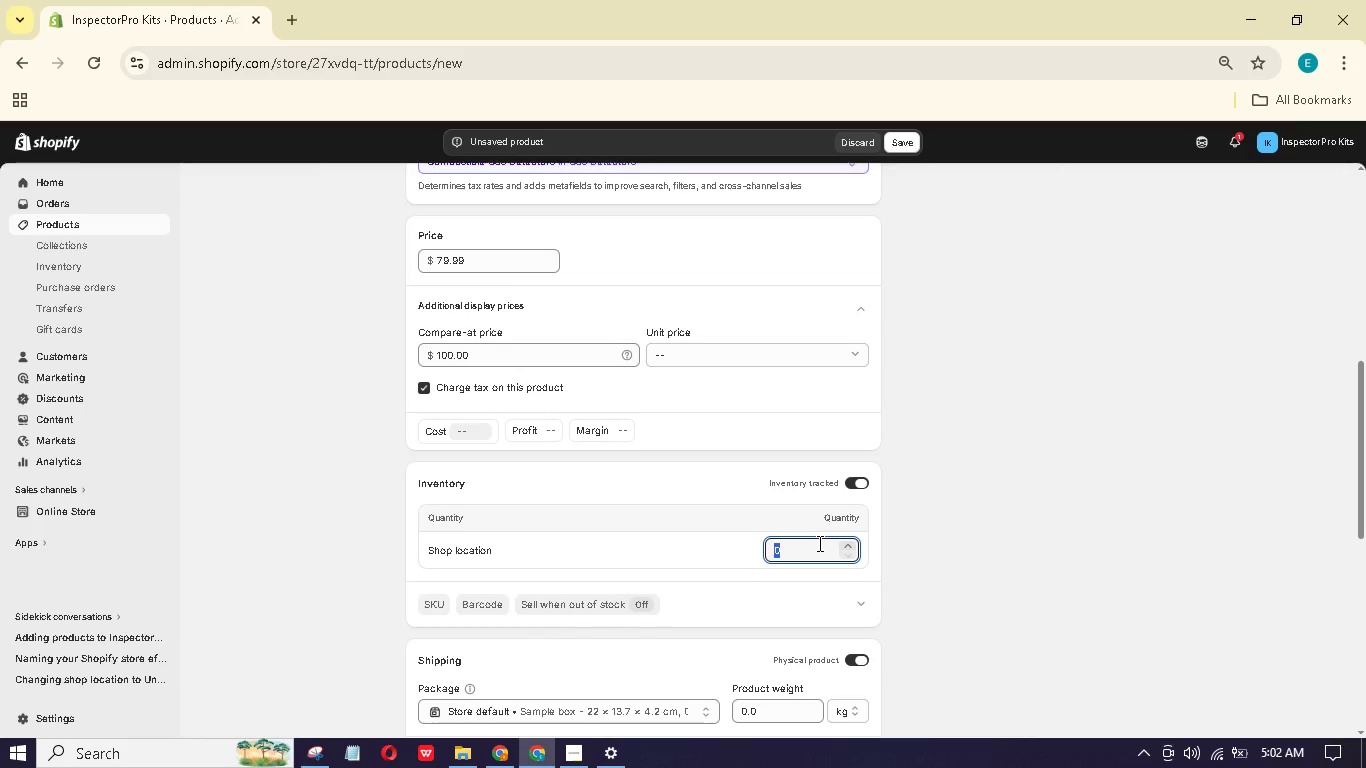 
key(Numpad1)
 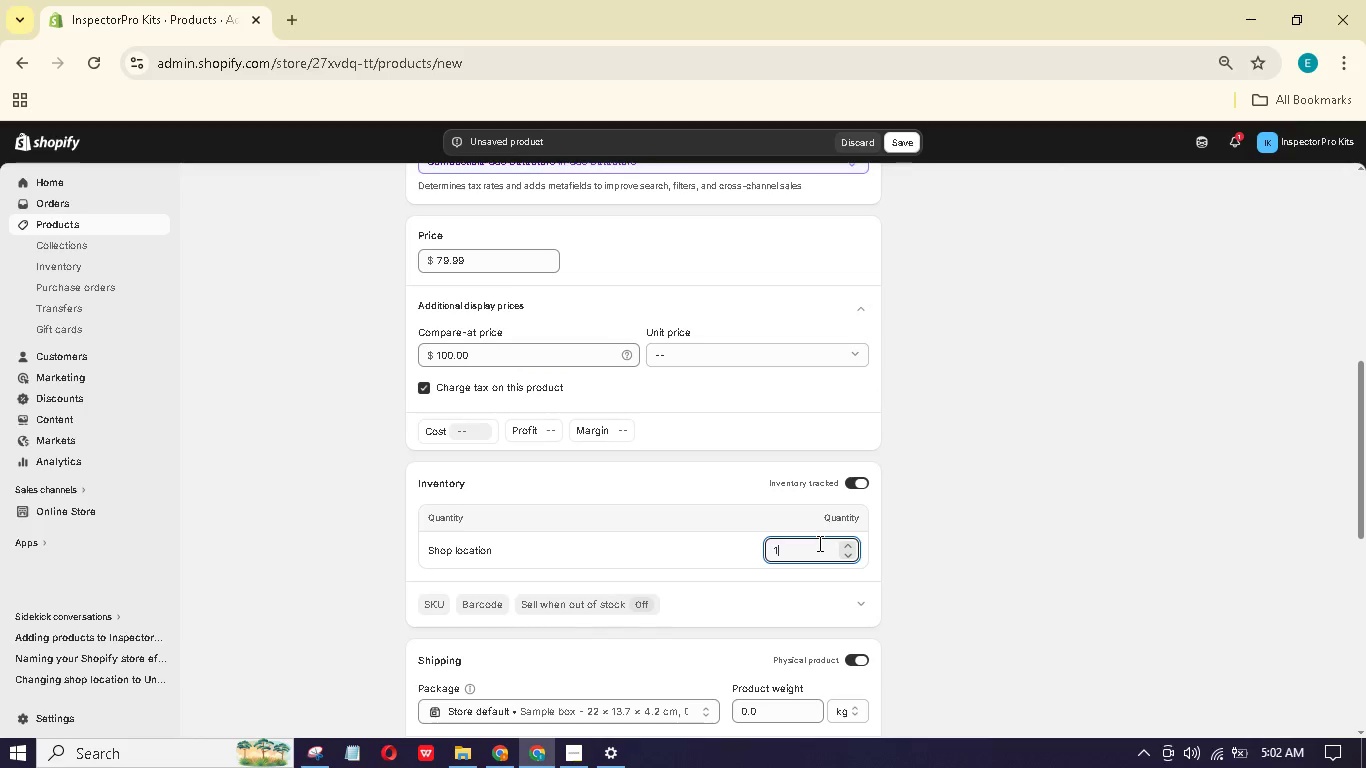 
key(Numpad0)
 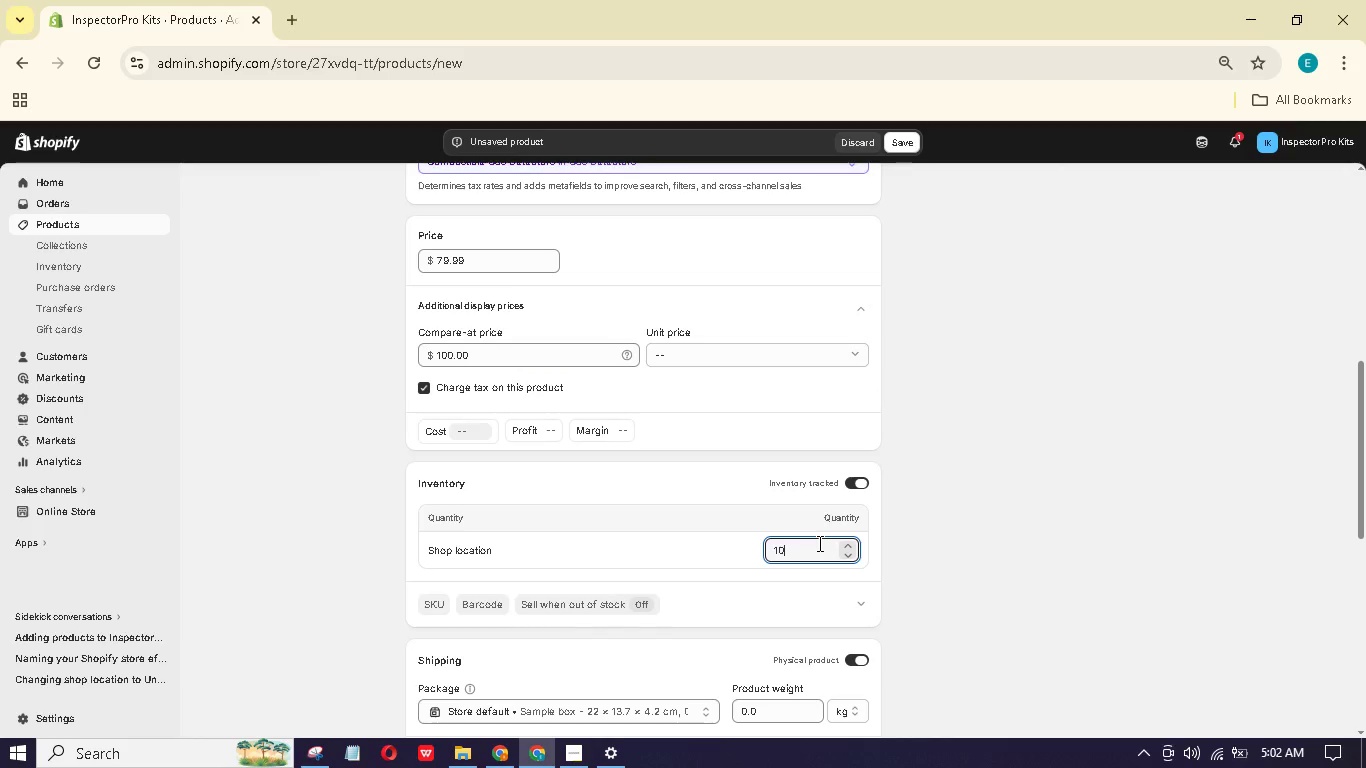 
key(Numpad0)
 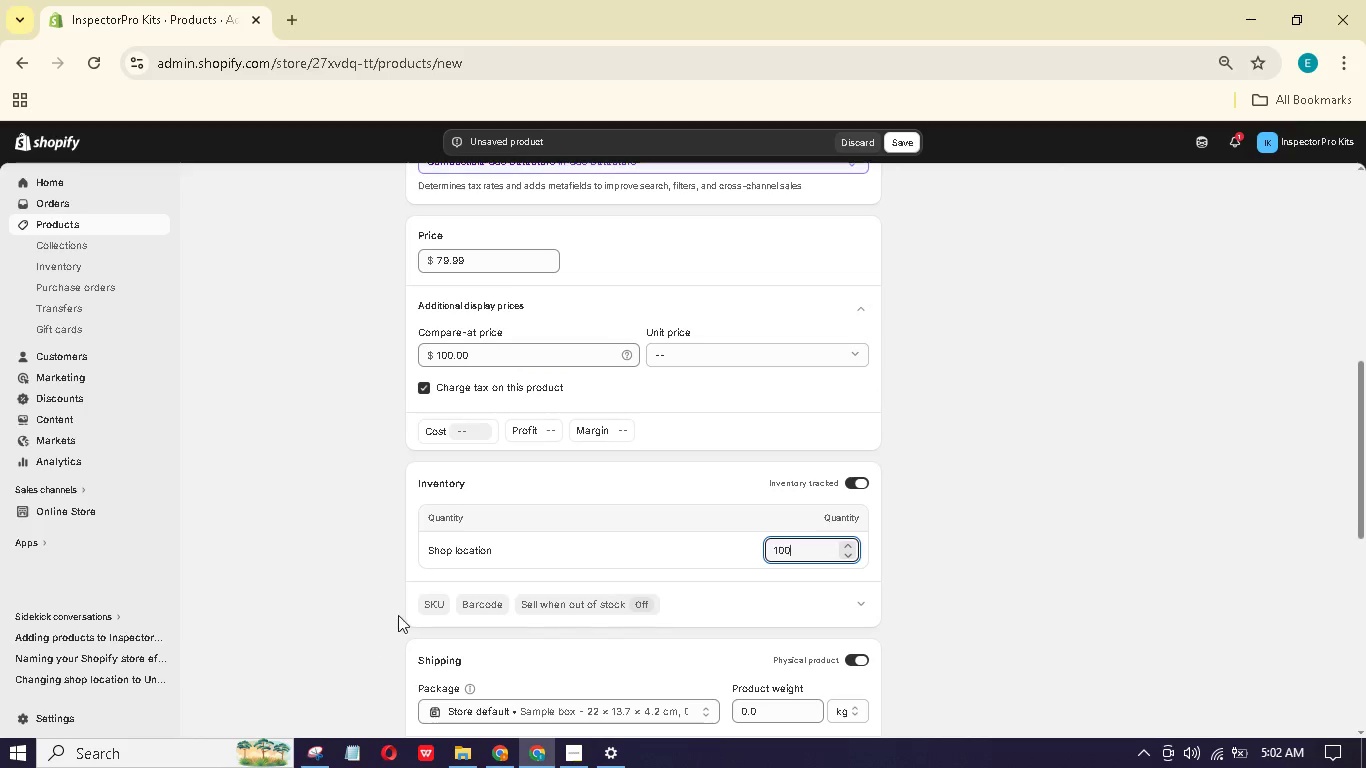 
left_click([428, 605])
 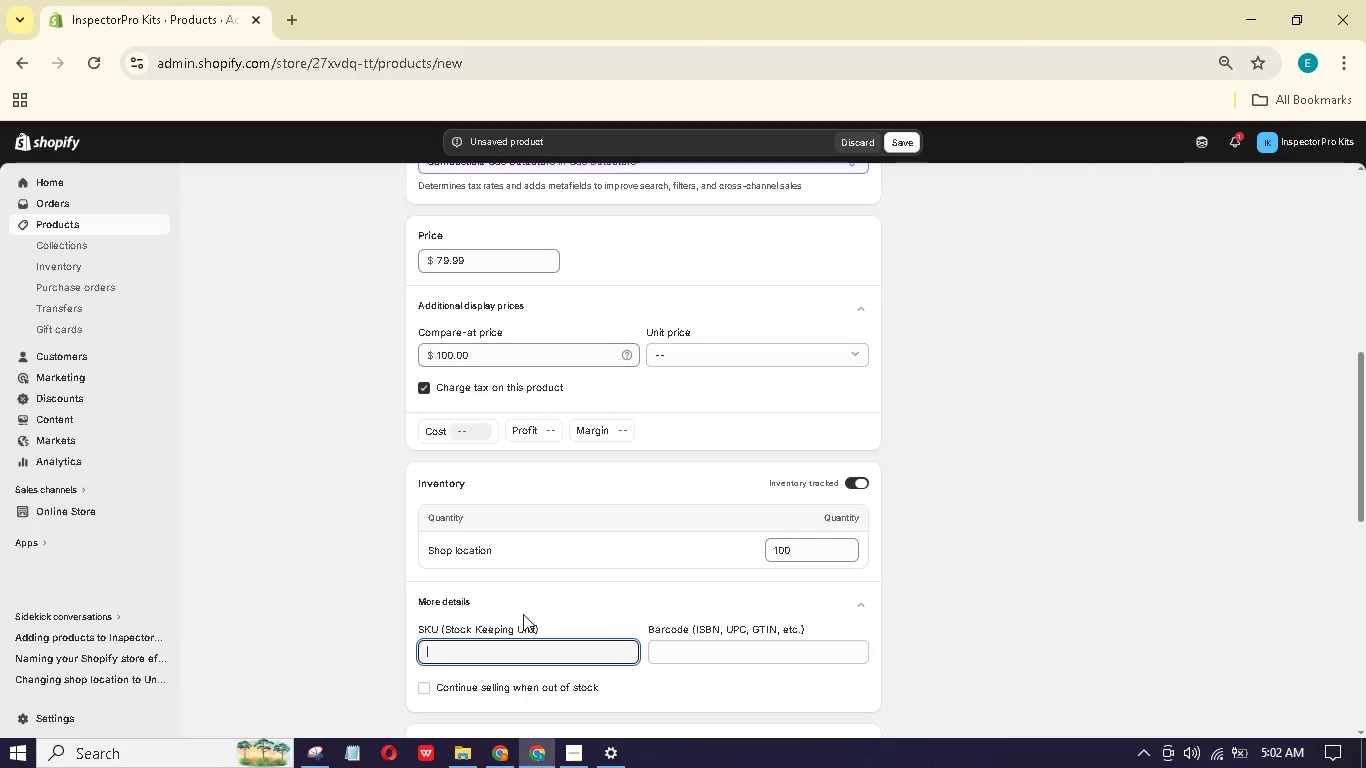 
wait(6.3)
 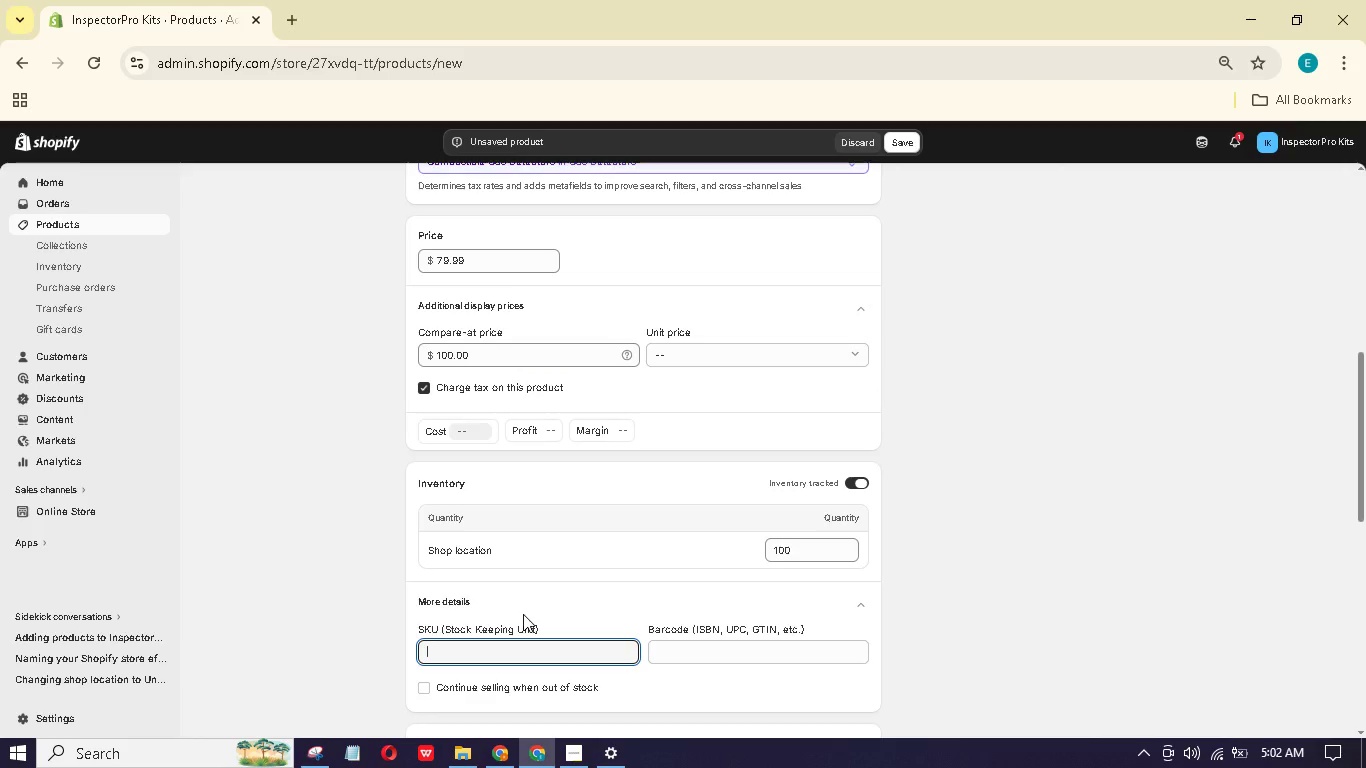 
type(IP-=GD-01)
 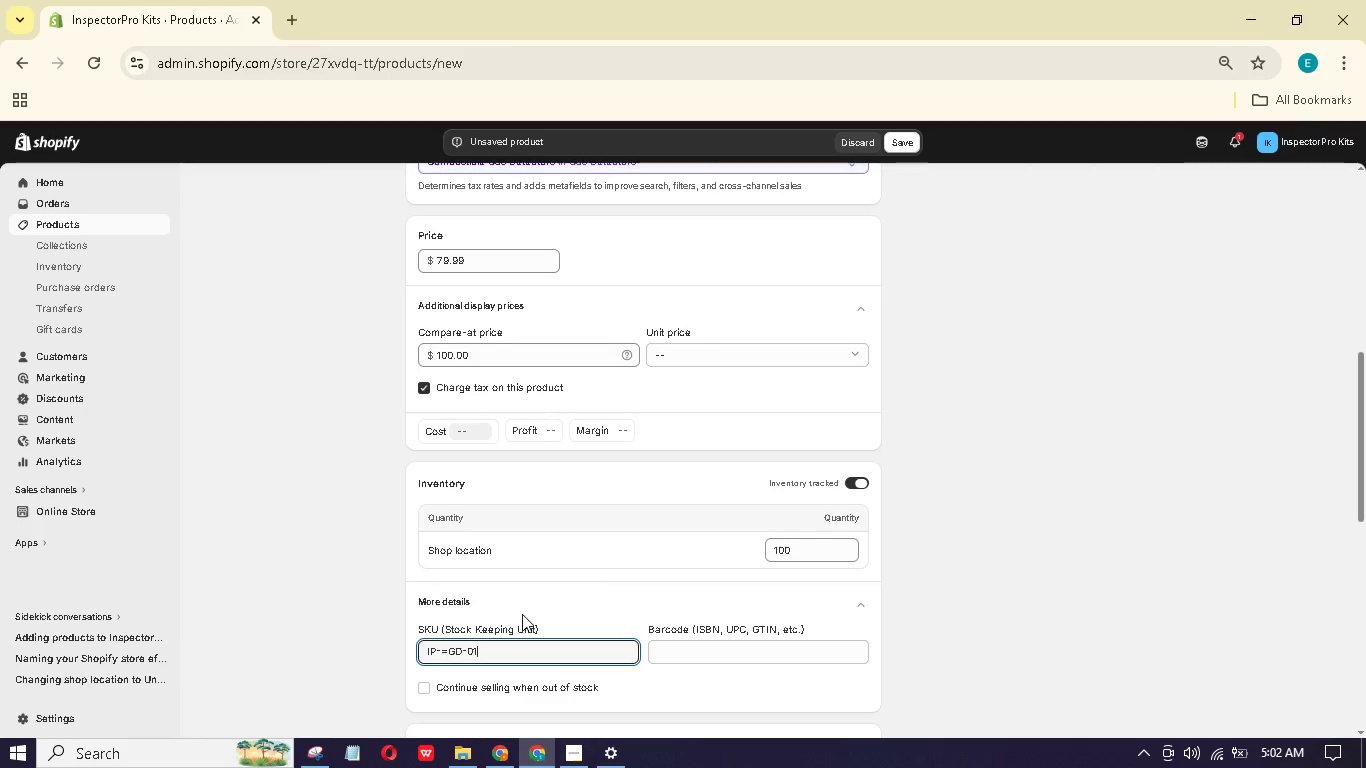 
scroll: coordinate [537, 529], scroll_direction: down, amount: 2.0
 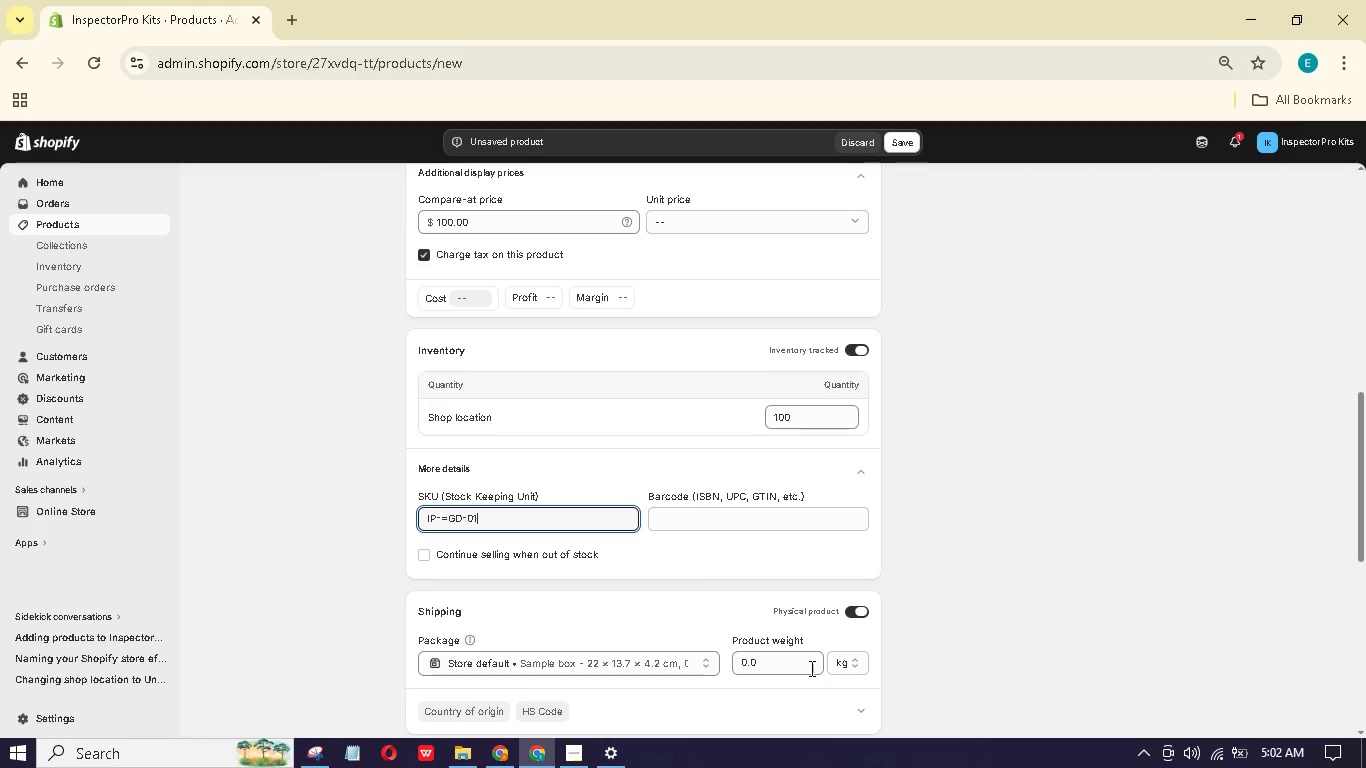 
left_click_drag(start_coordinate=[808, 660], to_coordinate=[700, 624])
 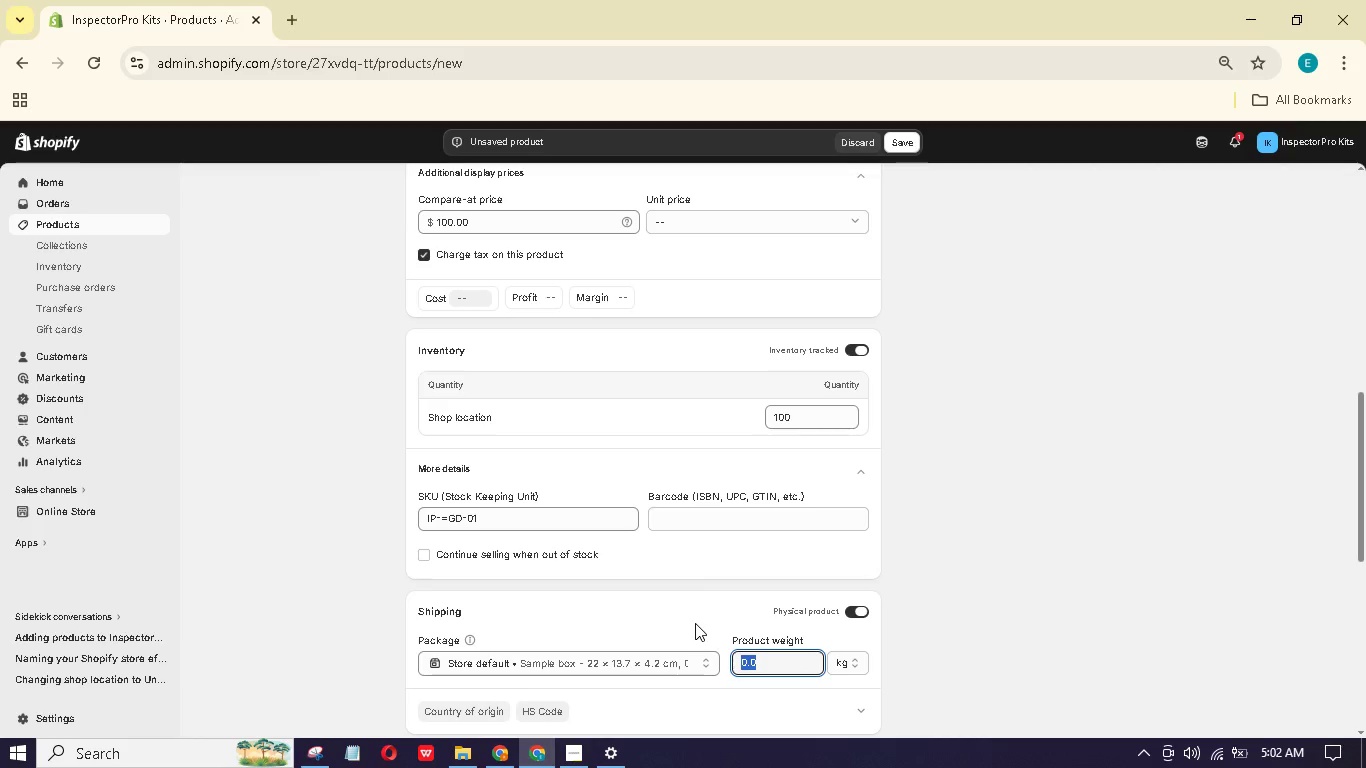 
key(Numpad0)
 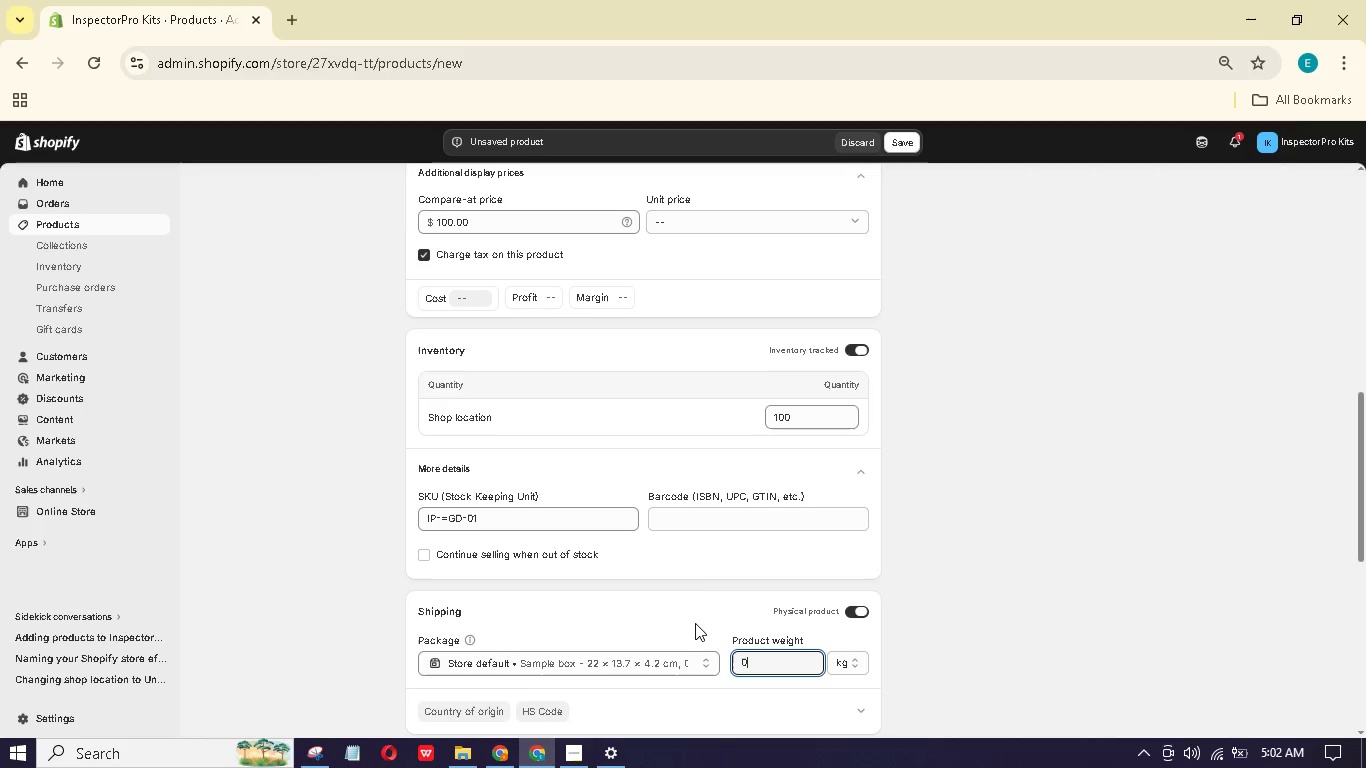 
key(NumpadDecimal)
 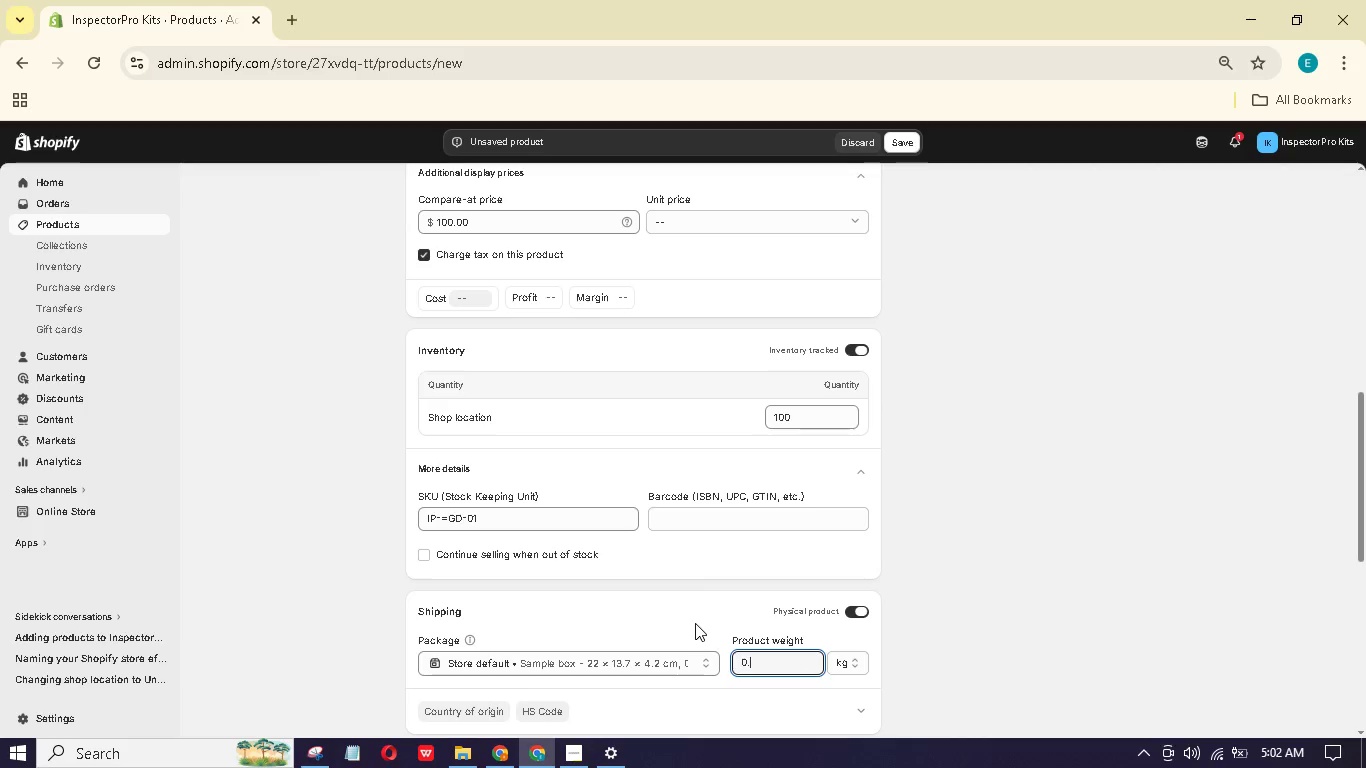 
key(Numpad6)
 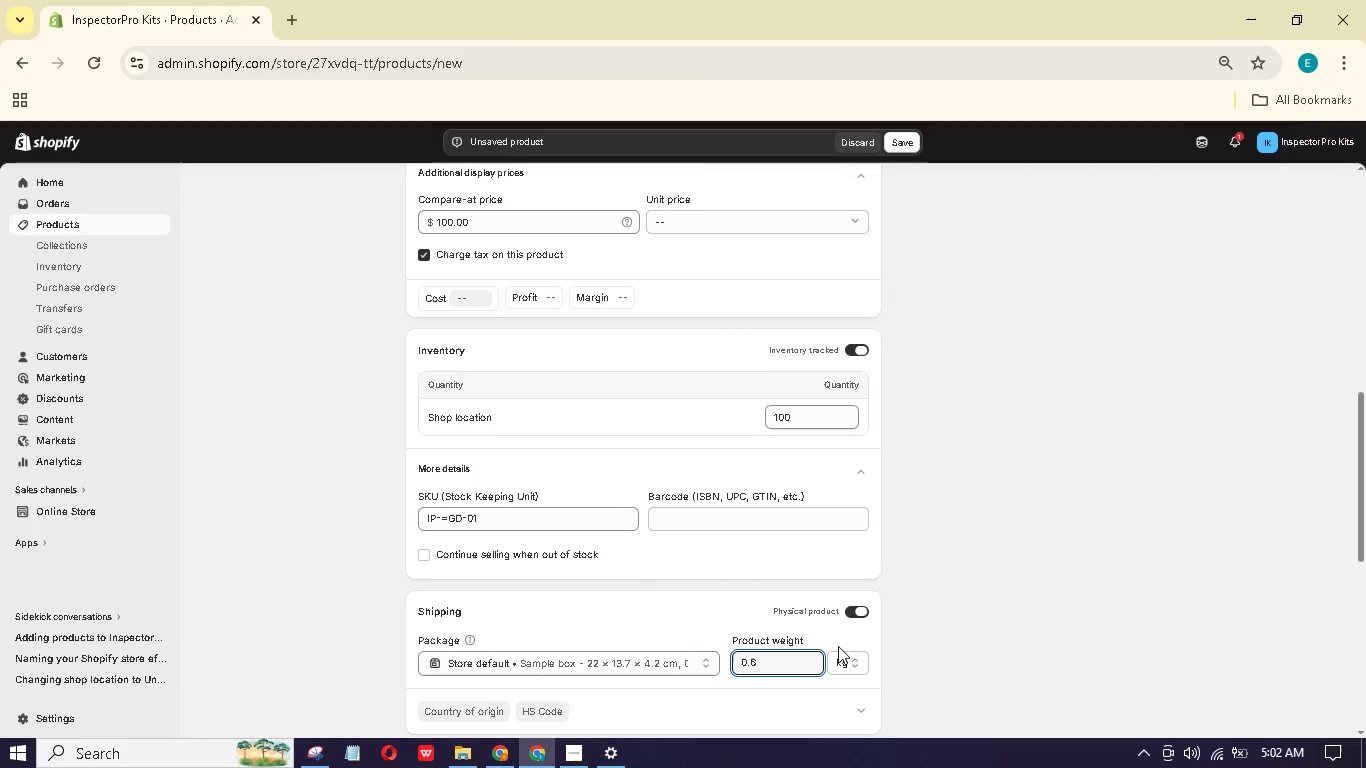 
left_click([840, 659])
 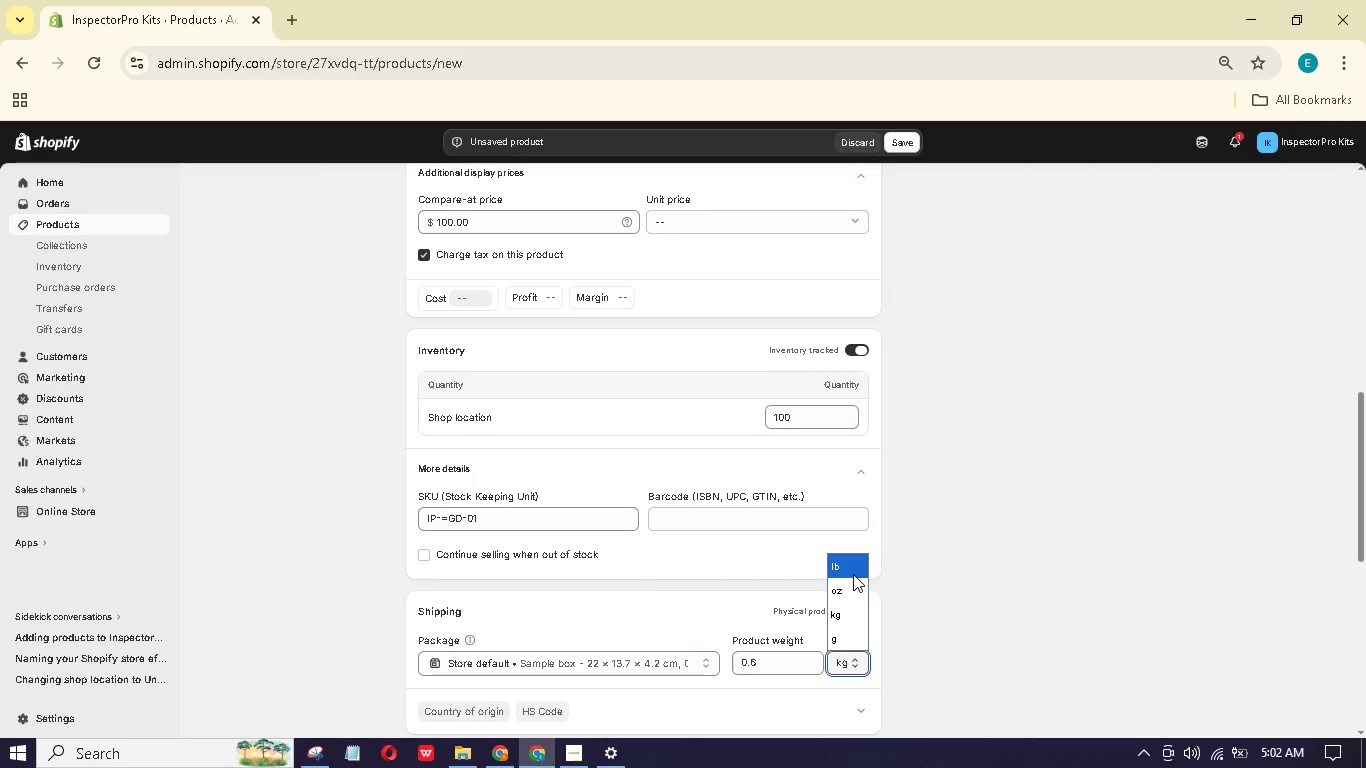 
left_click([853, 570])
 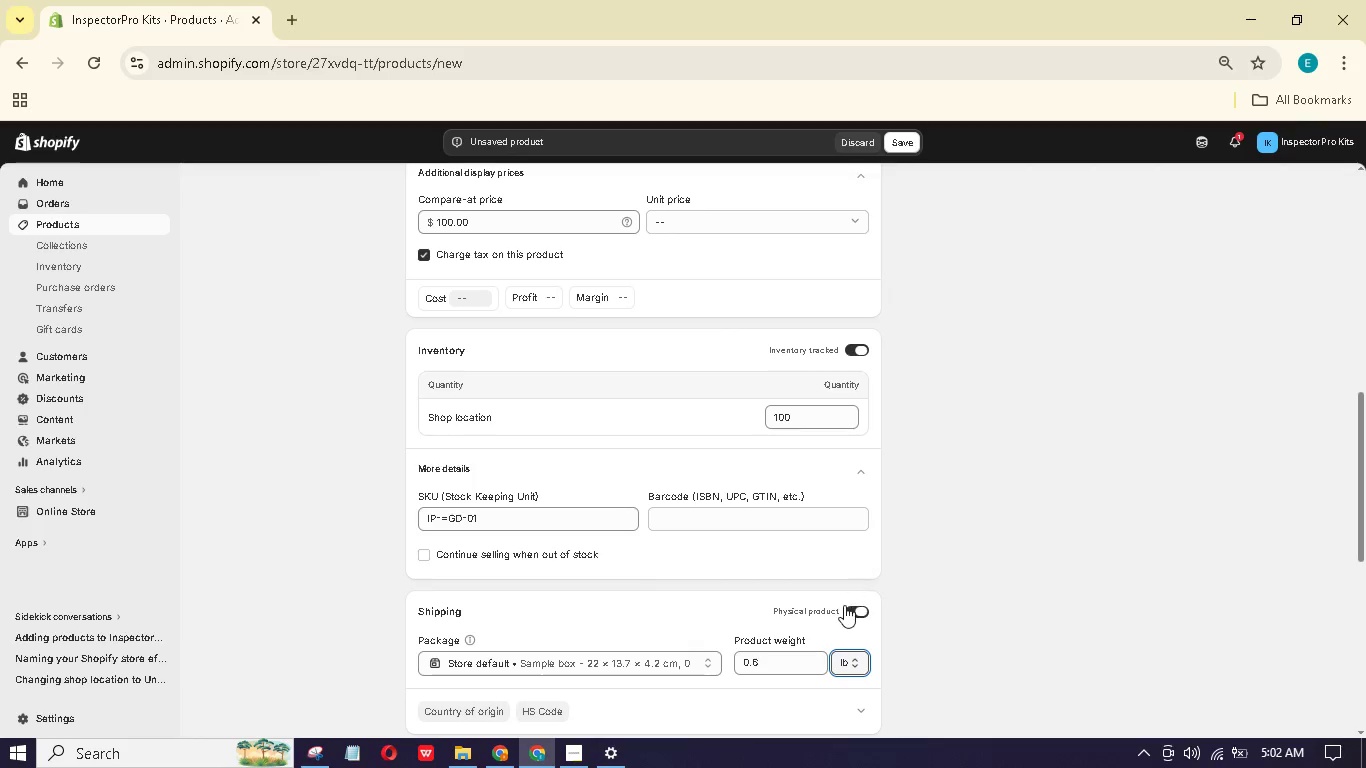 
scroll: coordinate [738, 570], scroll_direction: down, amount: 13.0
 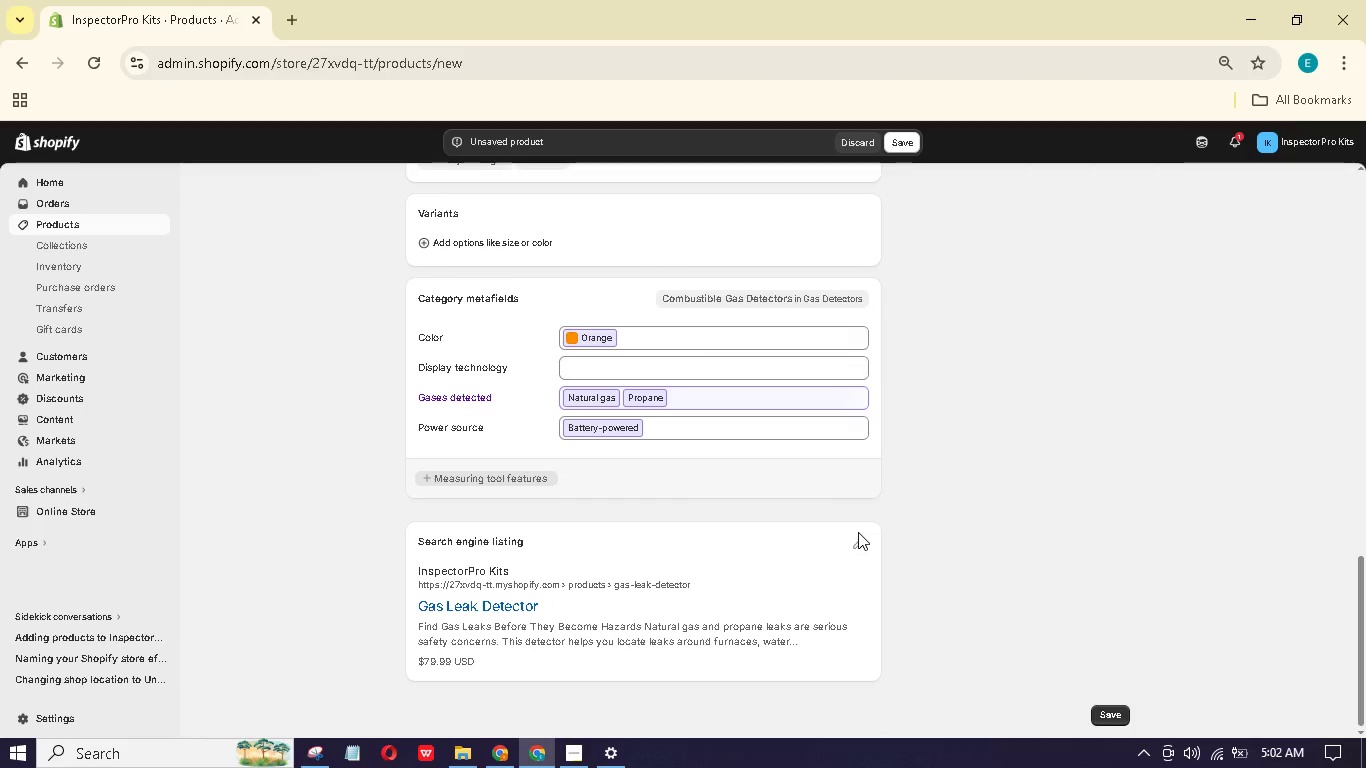 
left_click([858, 532])
 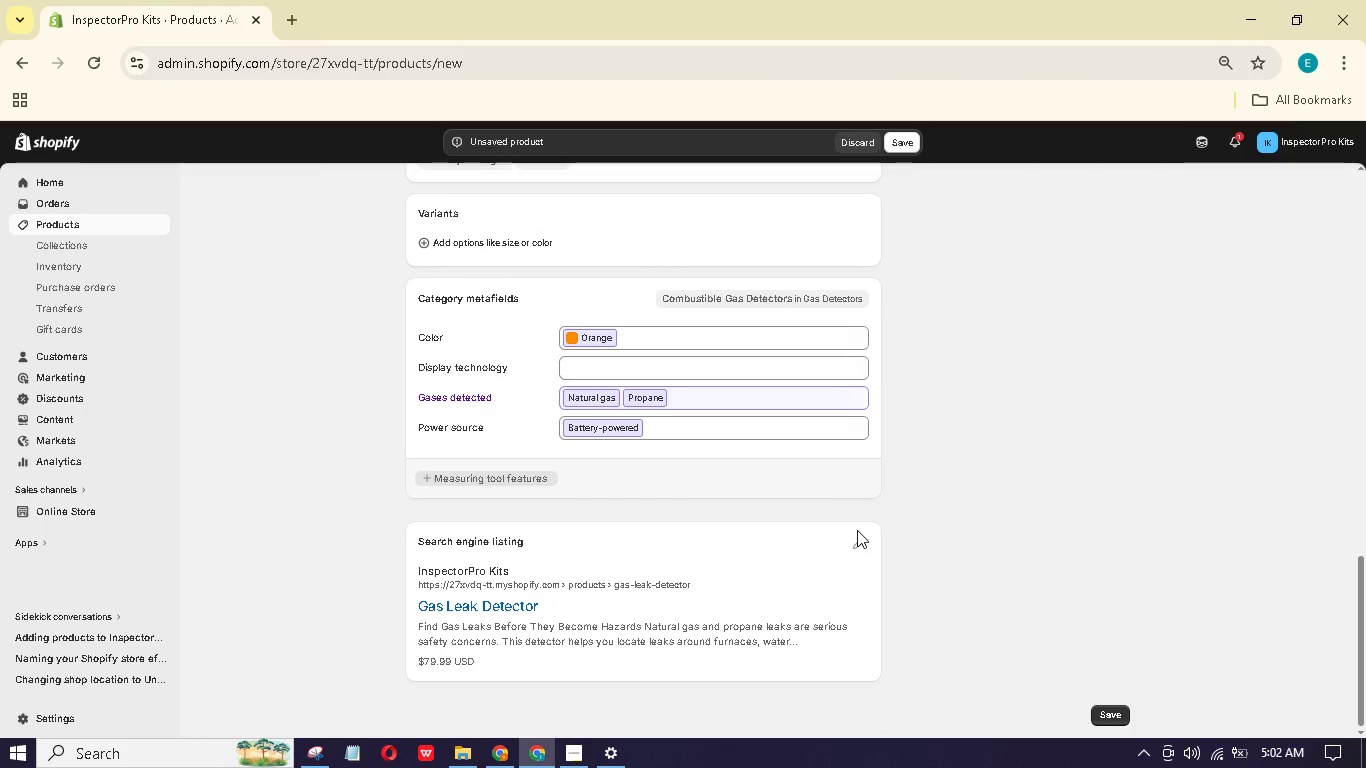 
left_click([858, 537])
 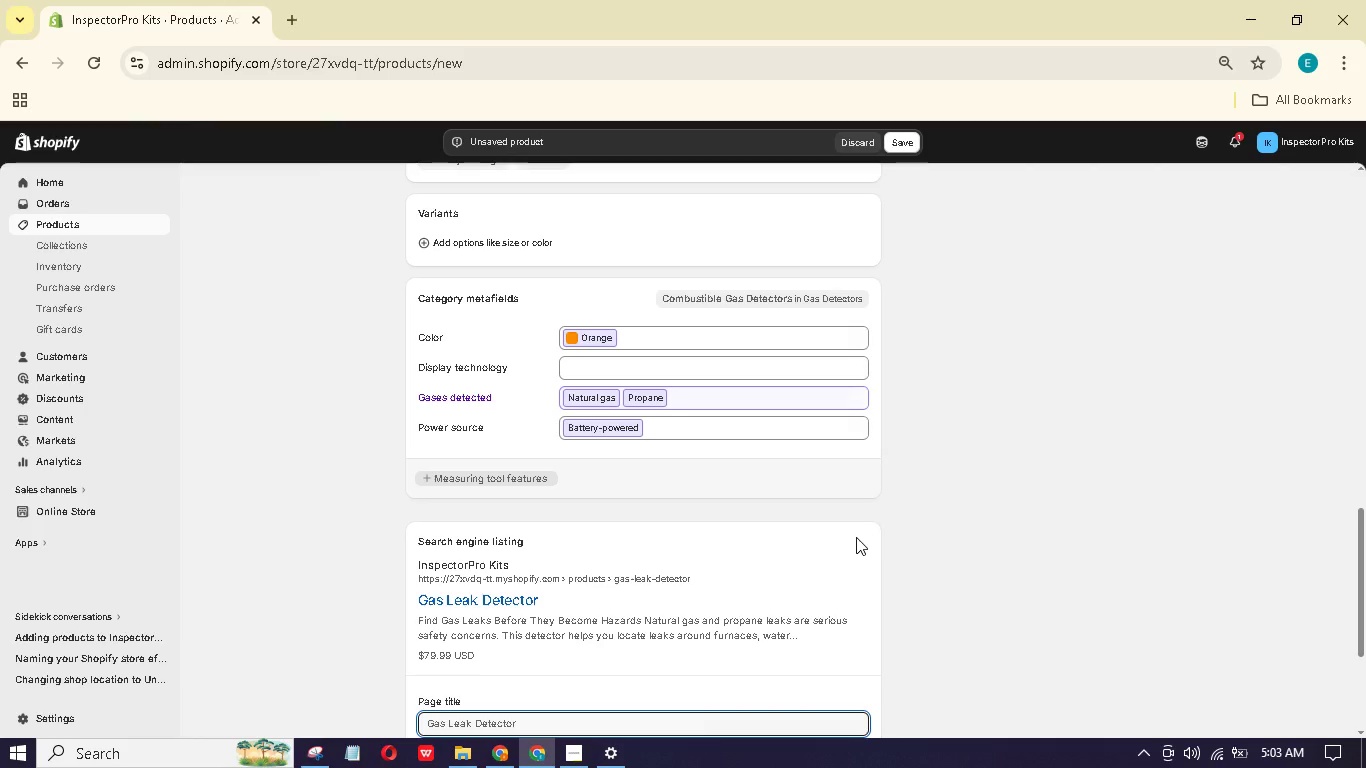 
scroll: coordinate [660, 603], scroll_direction: down, amount: 8.0
 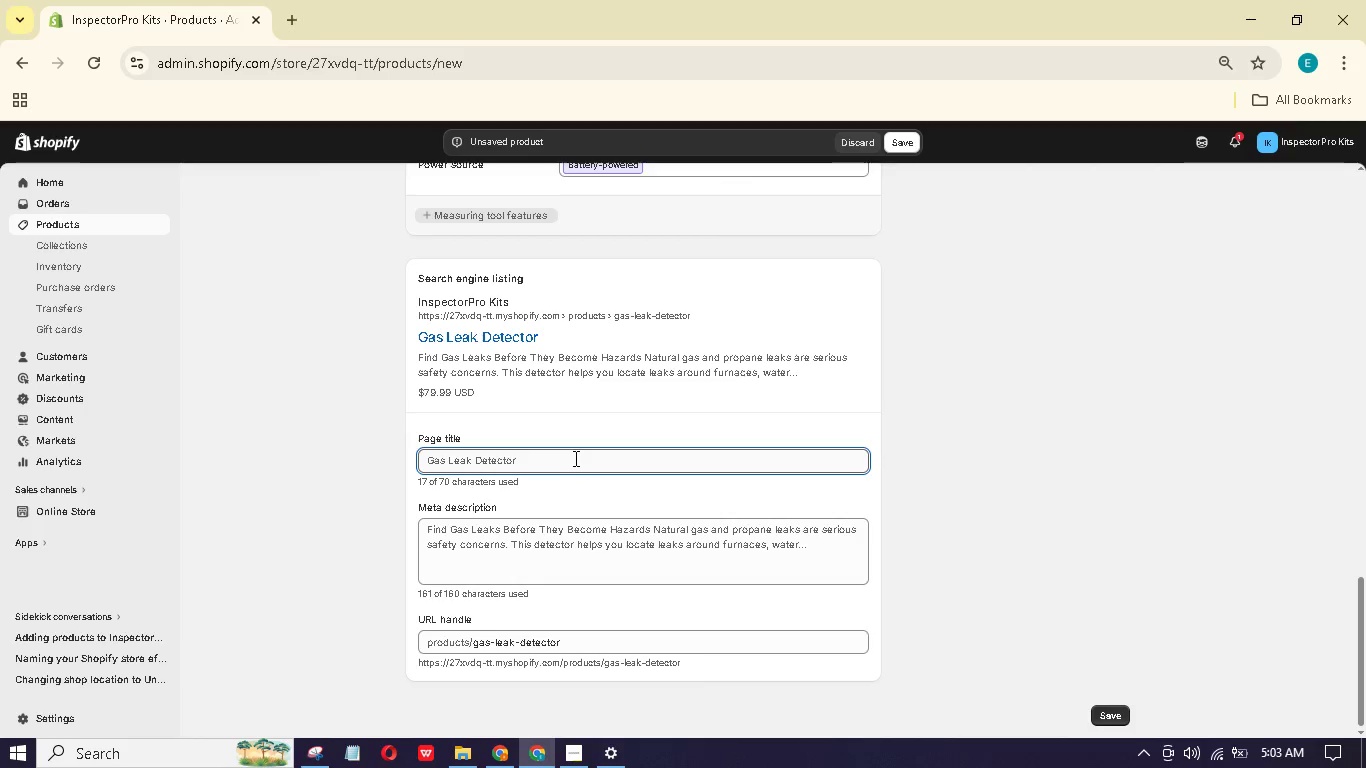 
left_click([574, 458])
 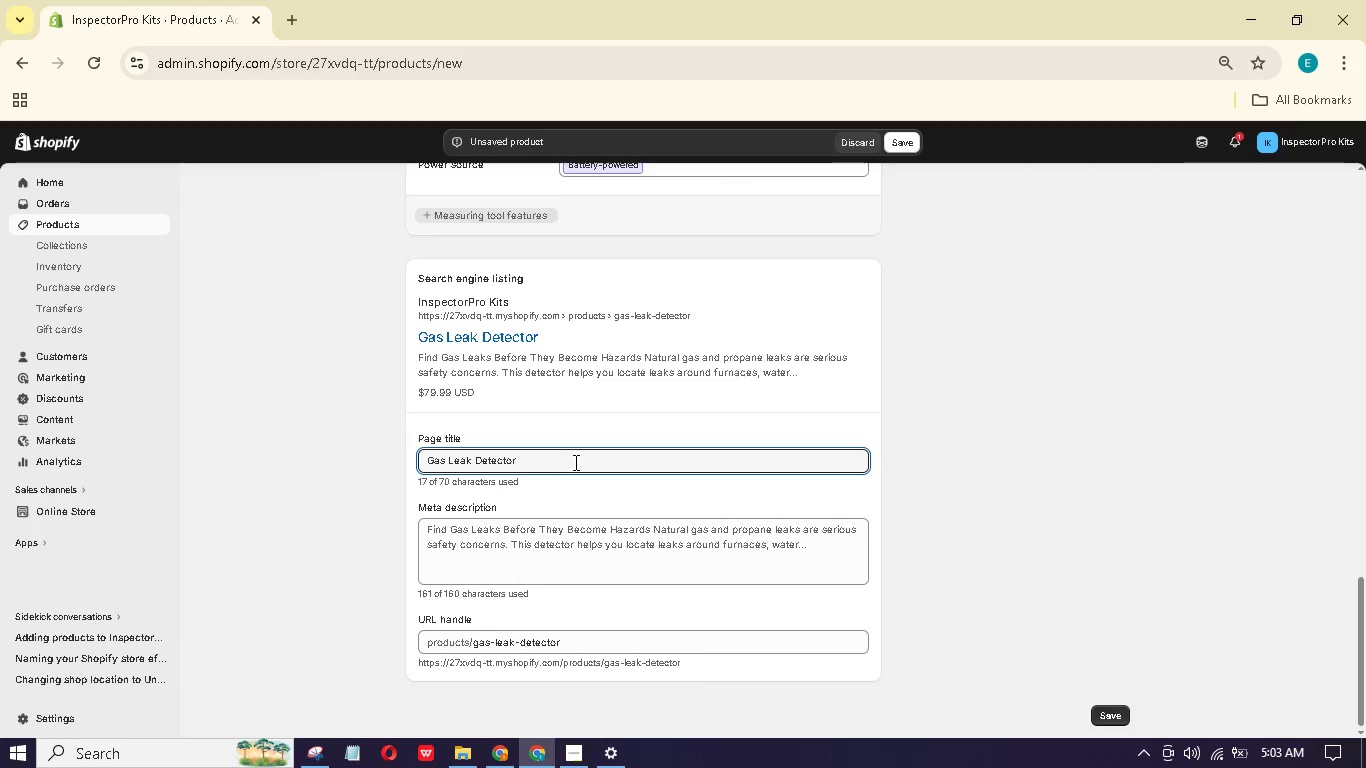 
type( |Naturl)
 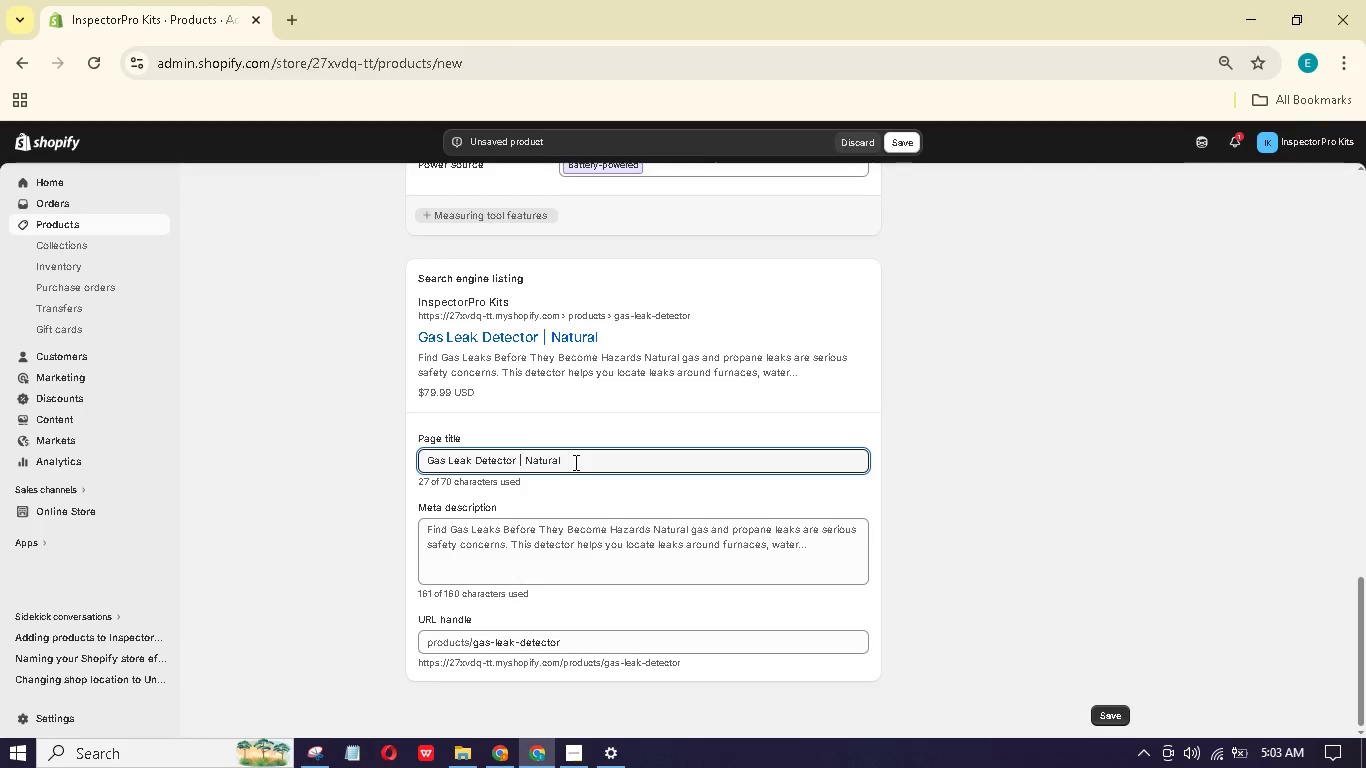 
 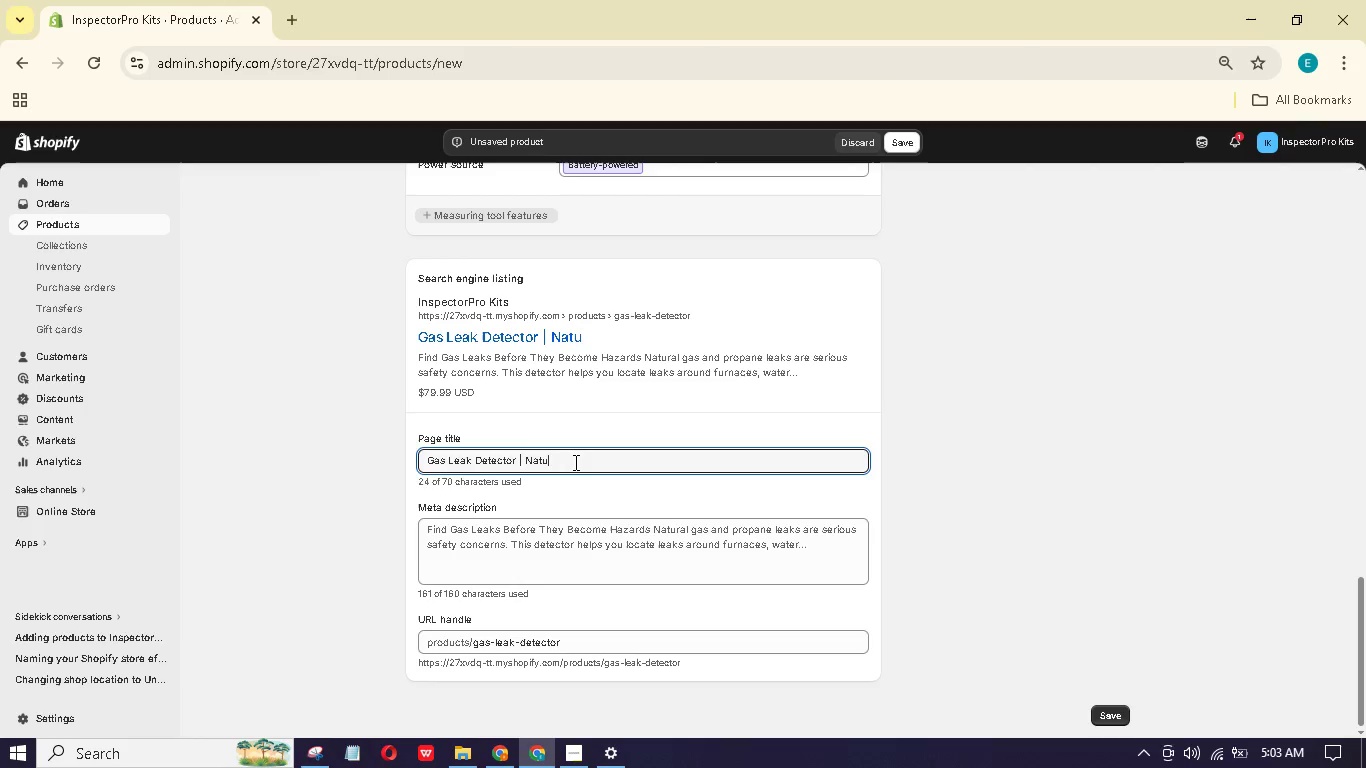 
hold_key(key=A, duration=0.31)
 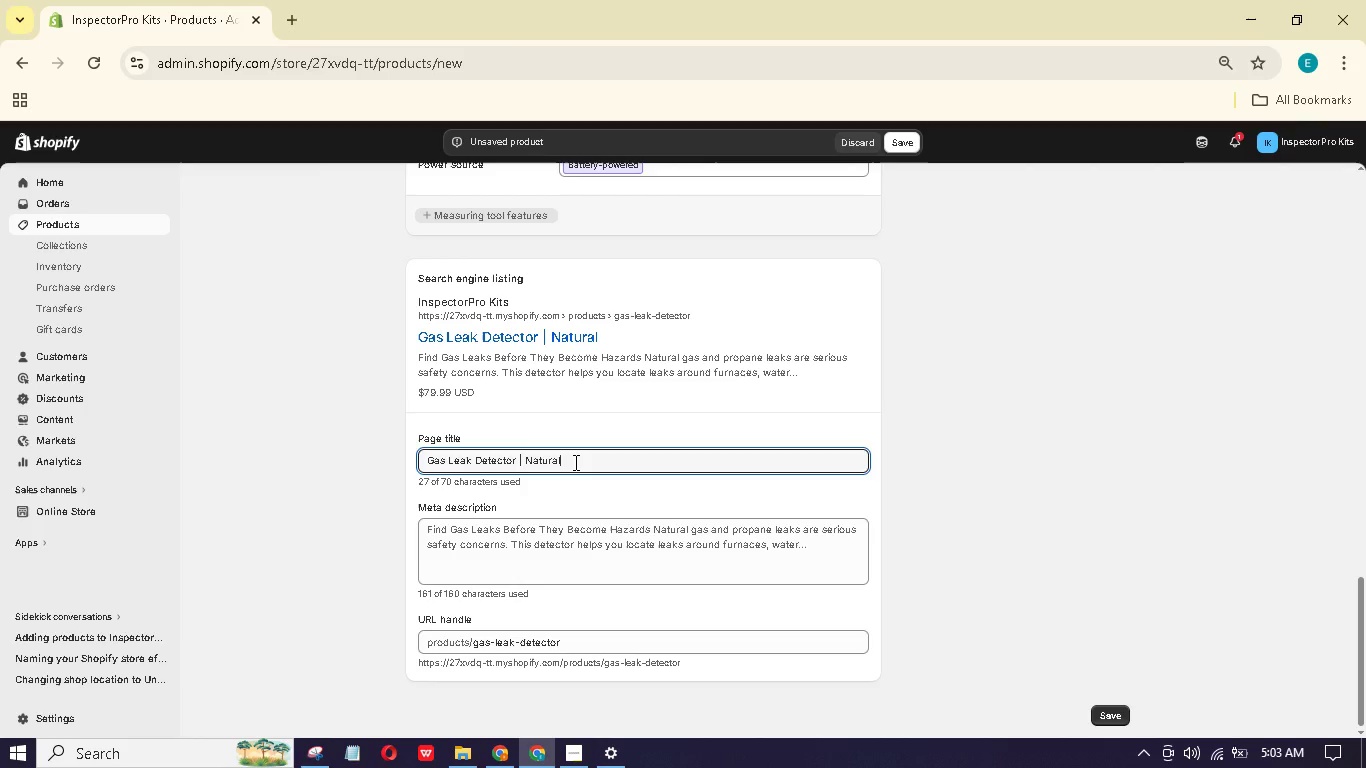 
wait(11.33)
 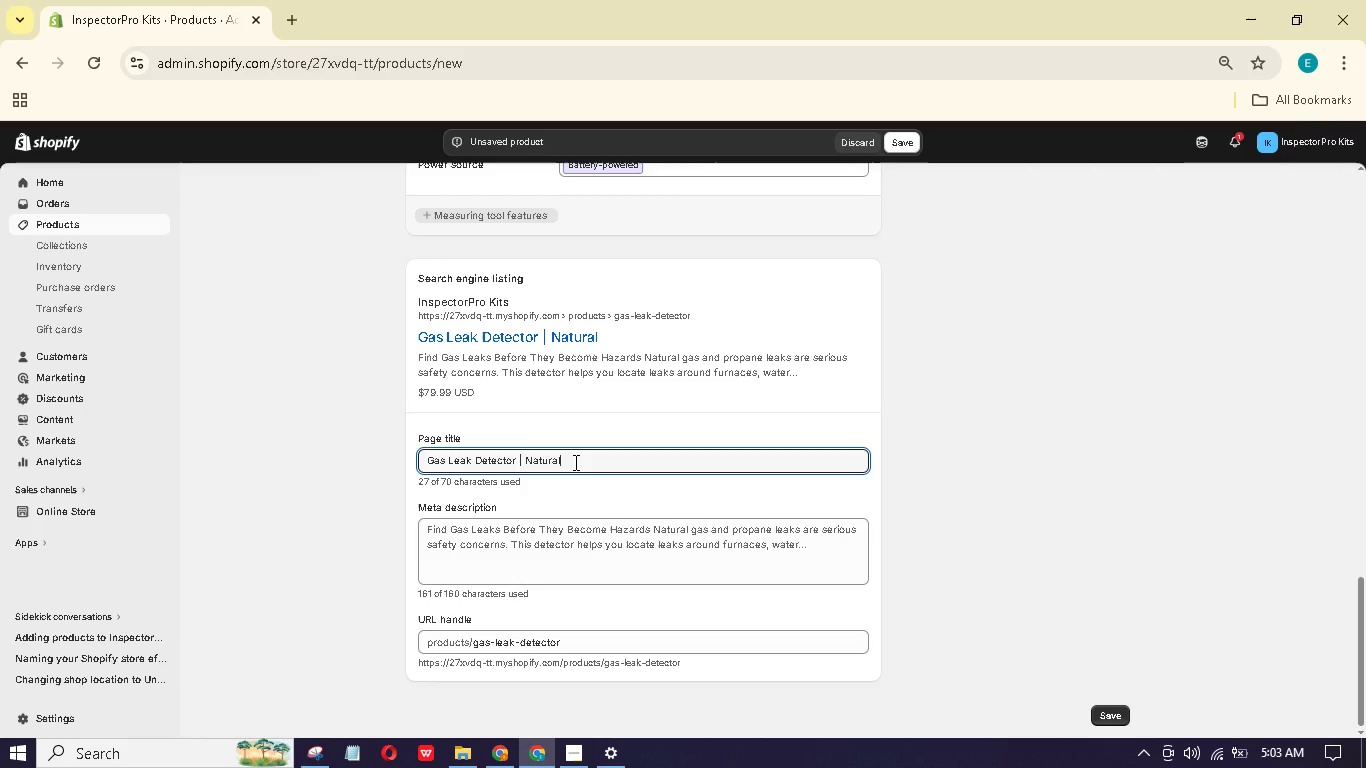 
type( Gs & Propne | InspectorPro)
 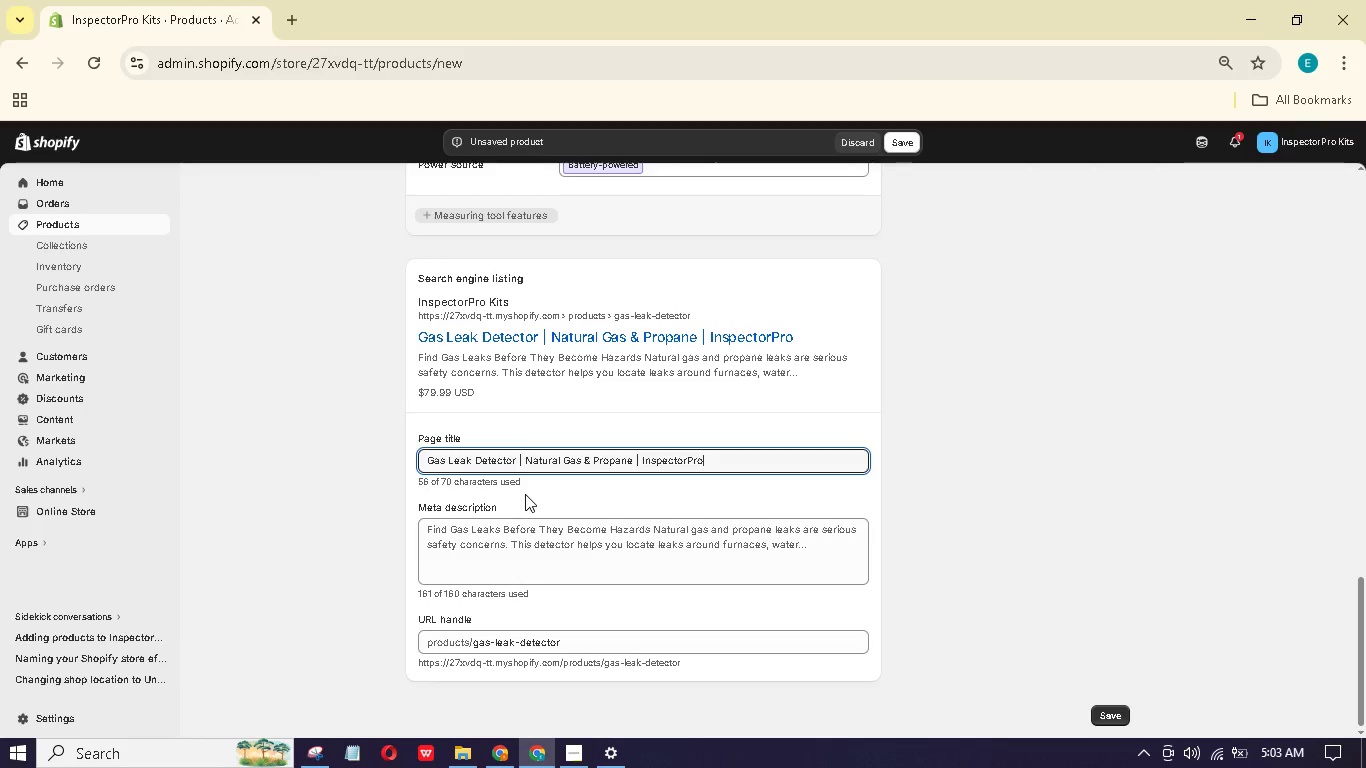 
 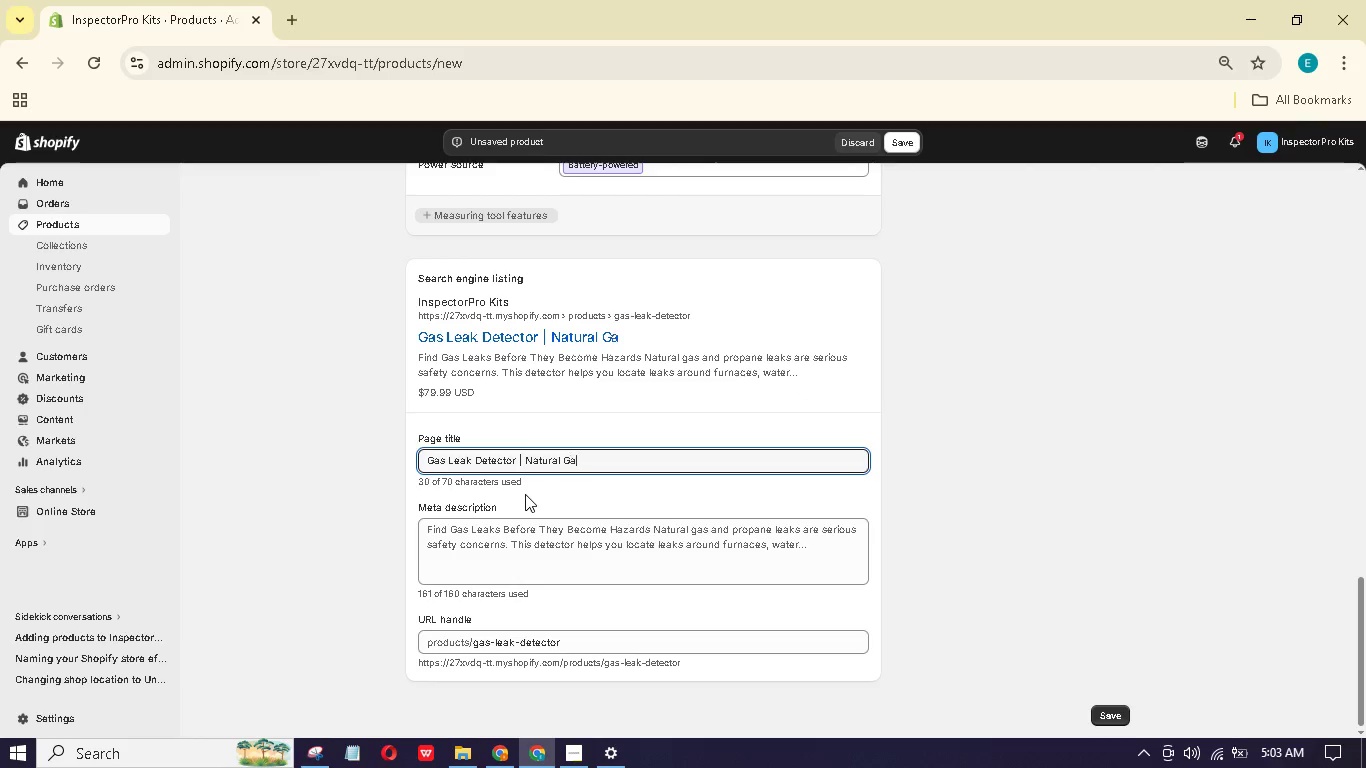 
hold_key(key=A, duration=0.42)
 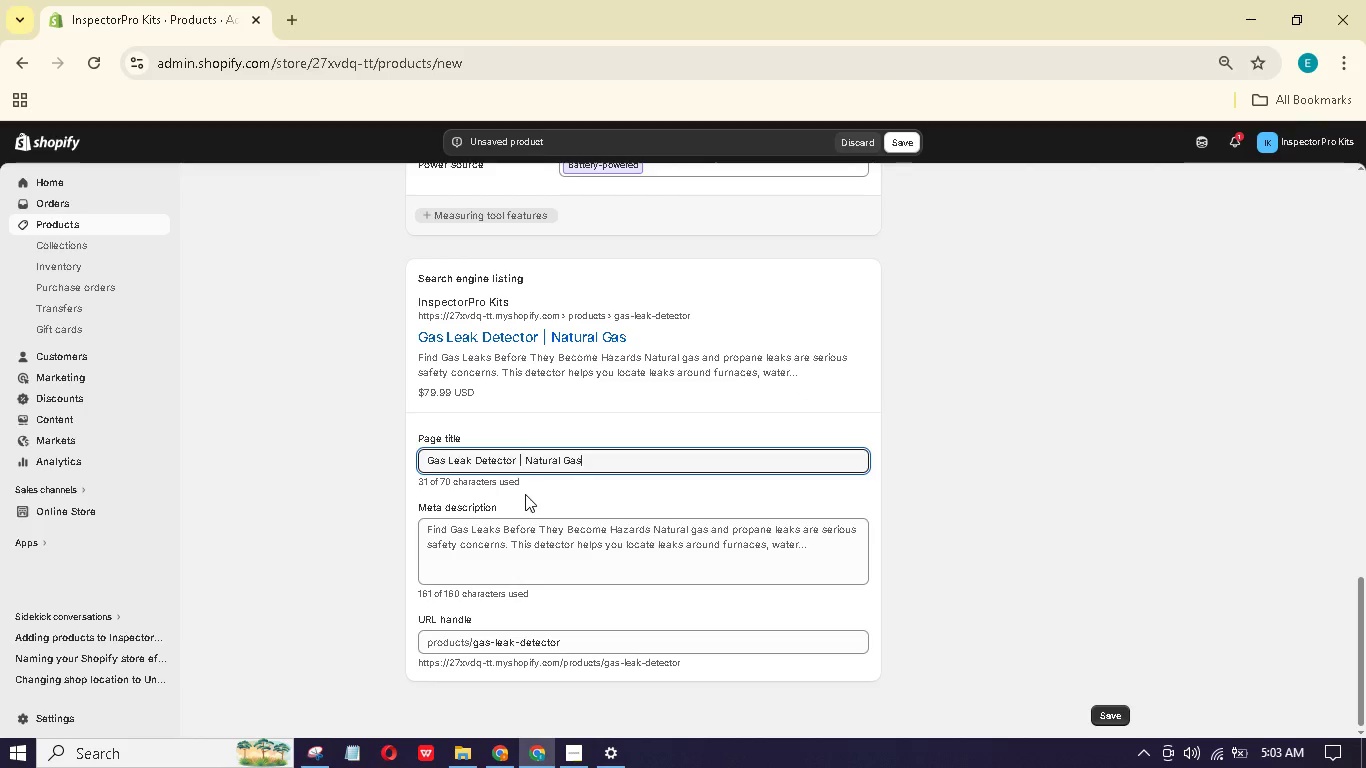 
hold_key(key=A, duration=0.45)
 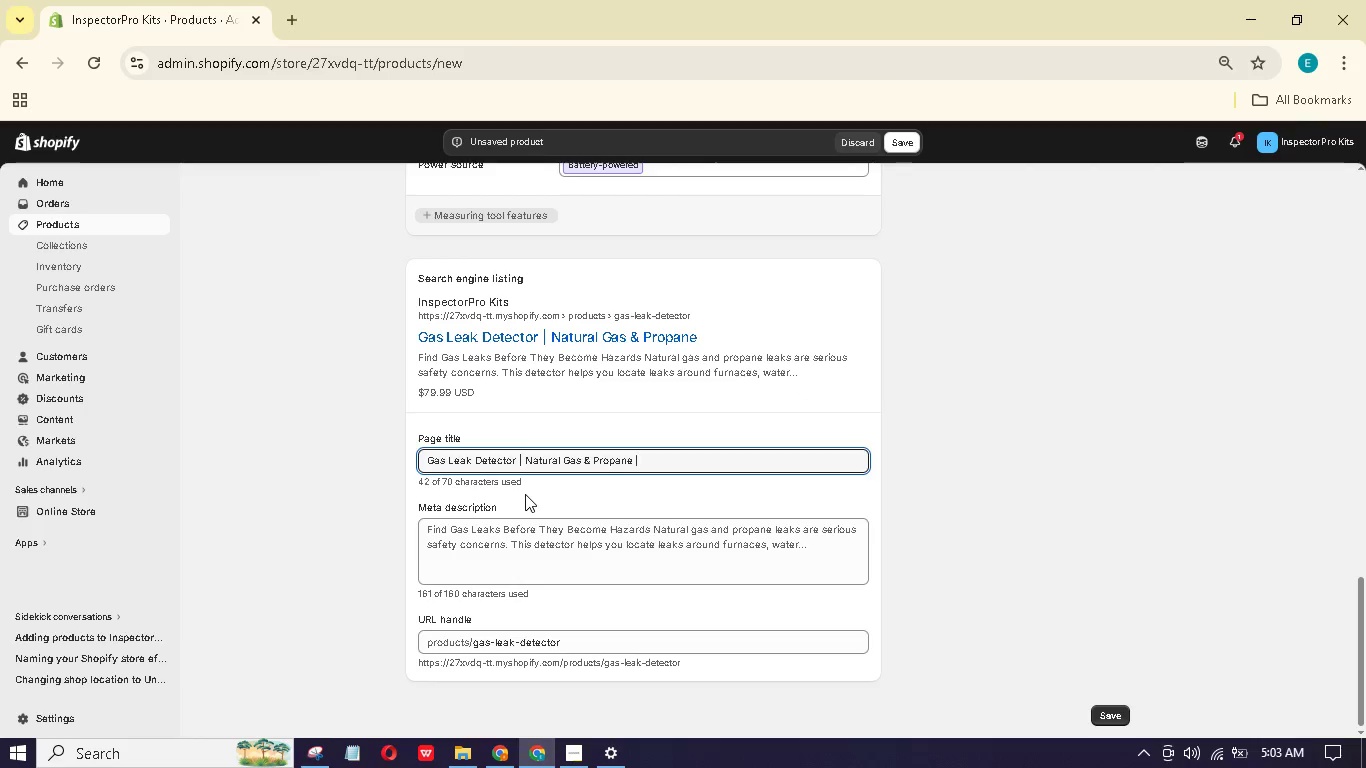 
type( Tool)
 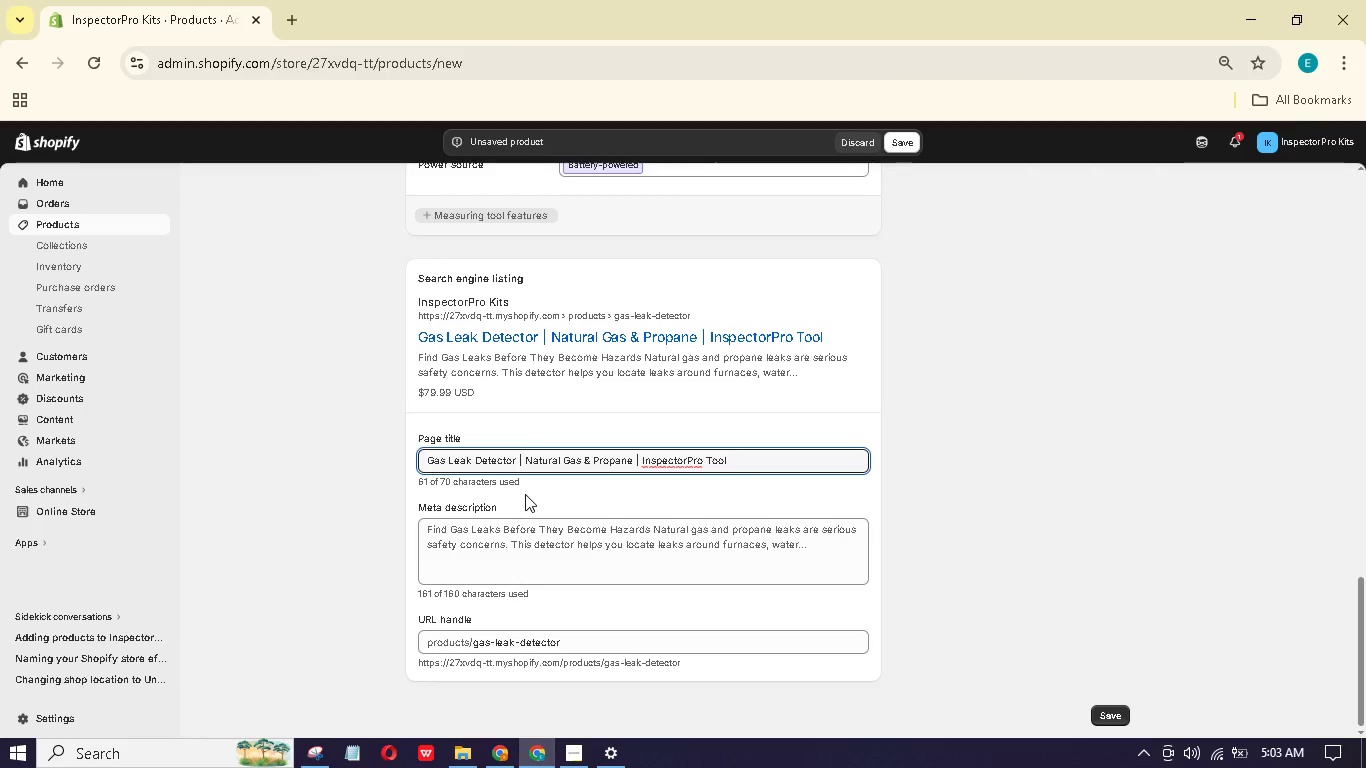 
left_click([523, 553])
 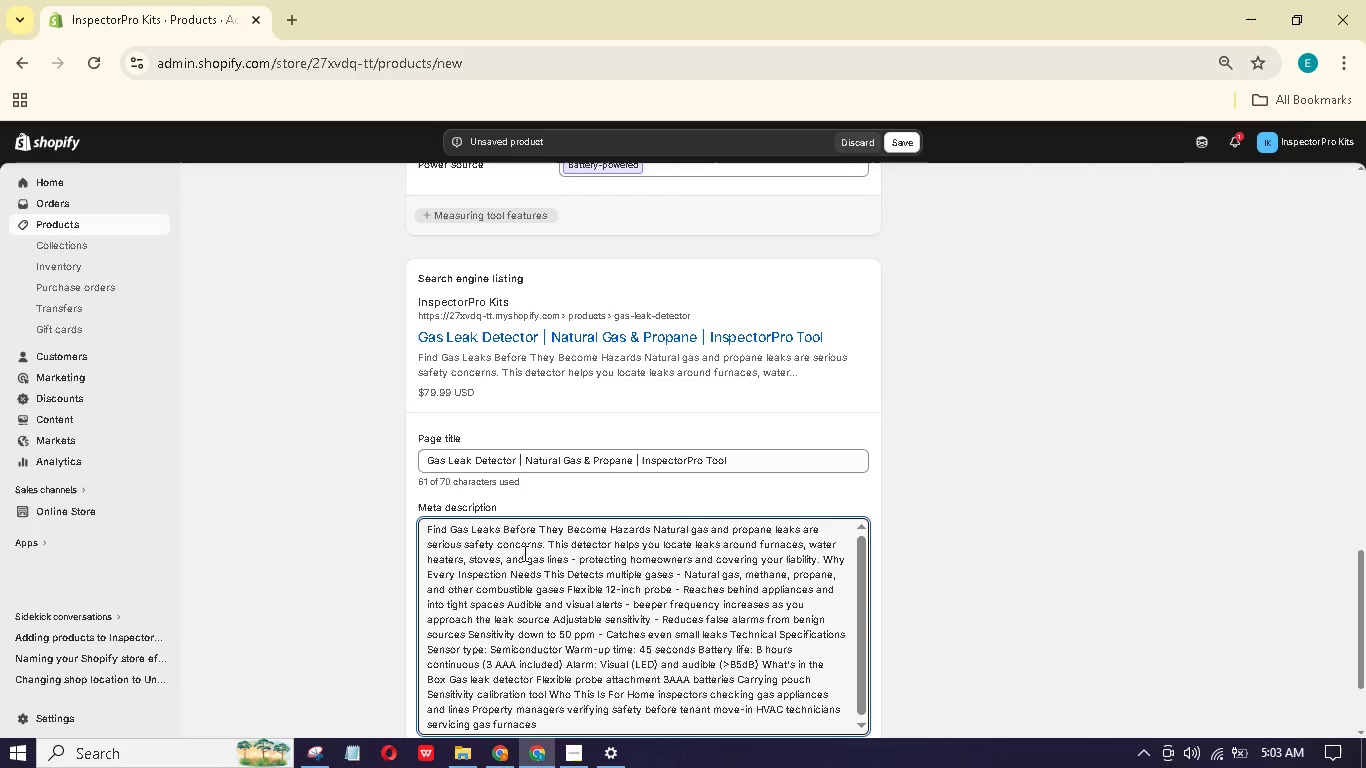 
key(Control+A)
 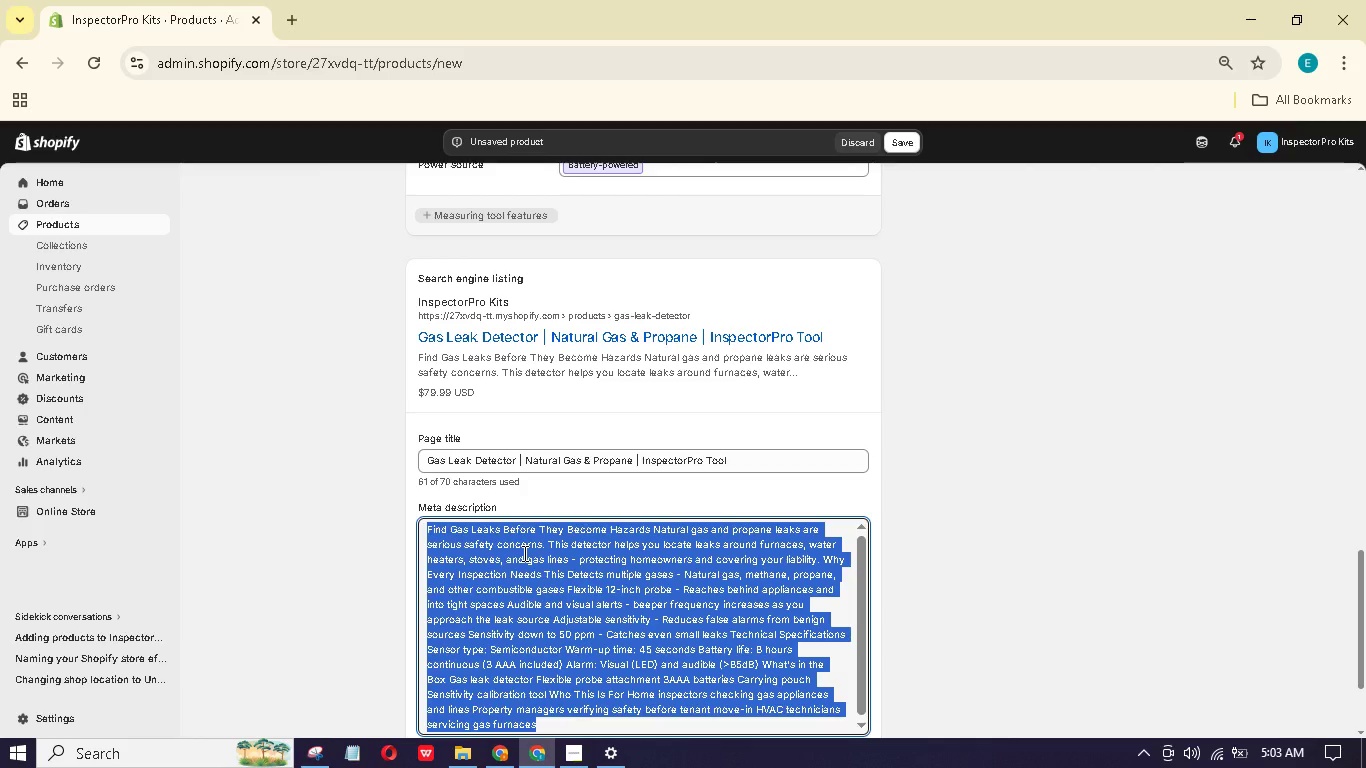 
type(Gs lek detector or ntural gs nd propane. Flexible probe eah bhn)
 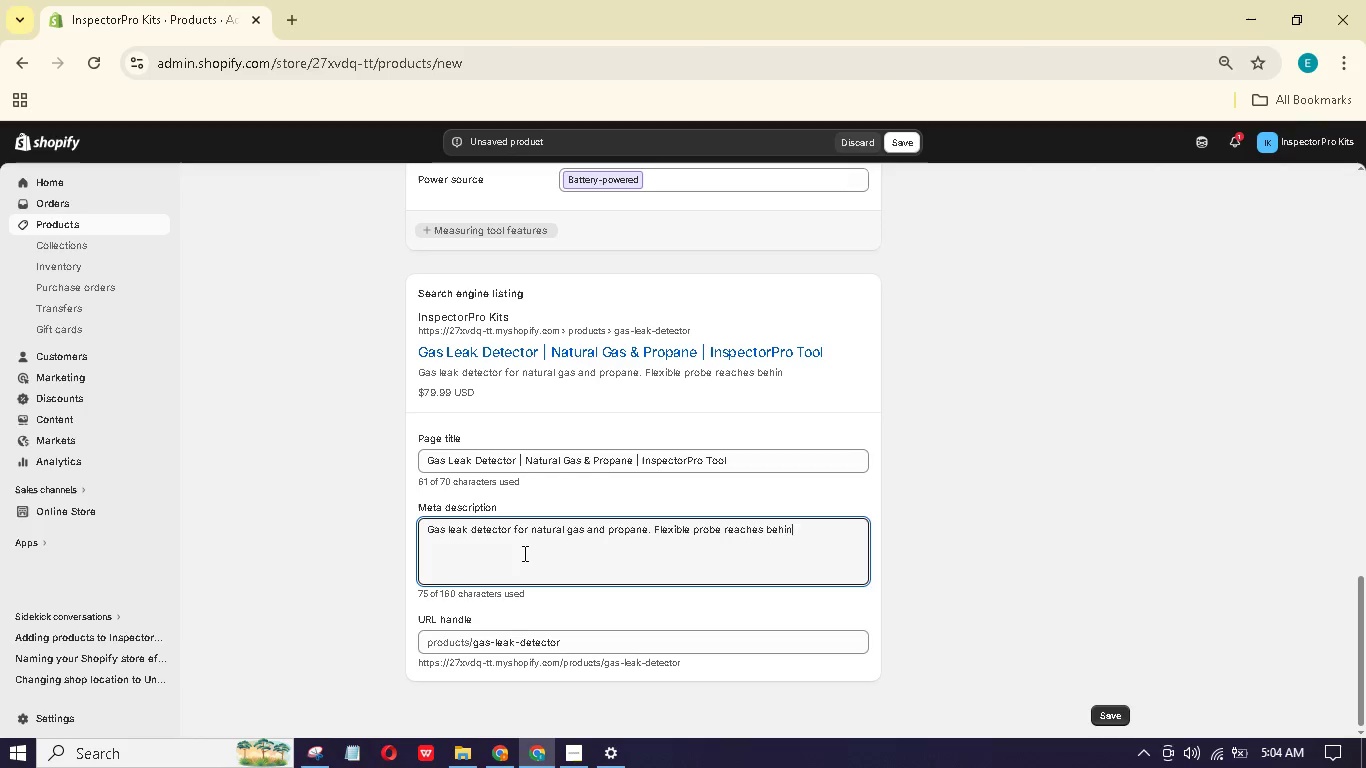 
 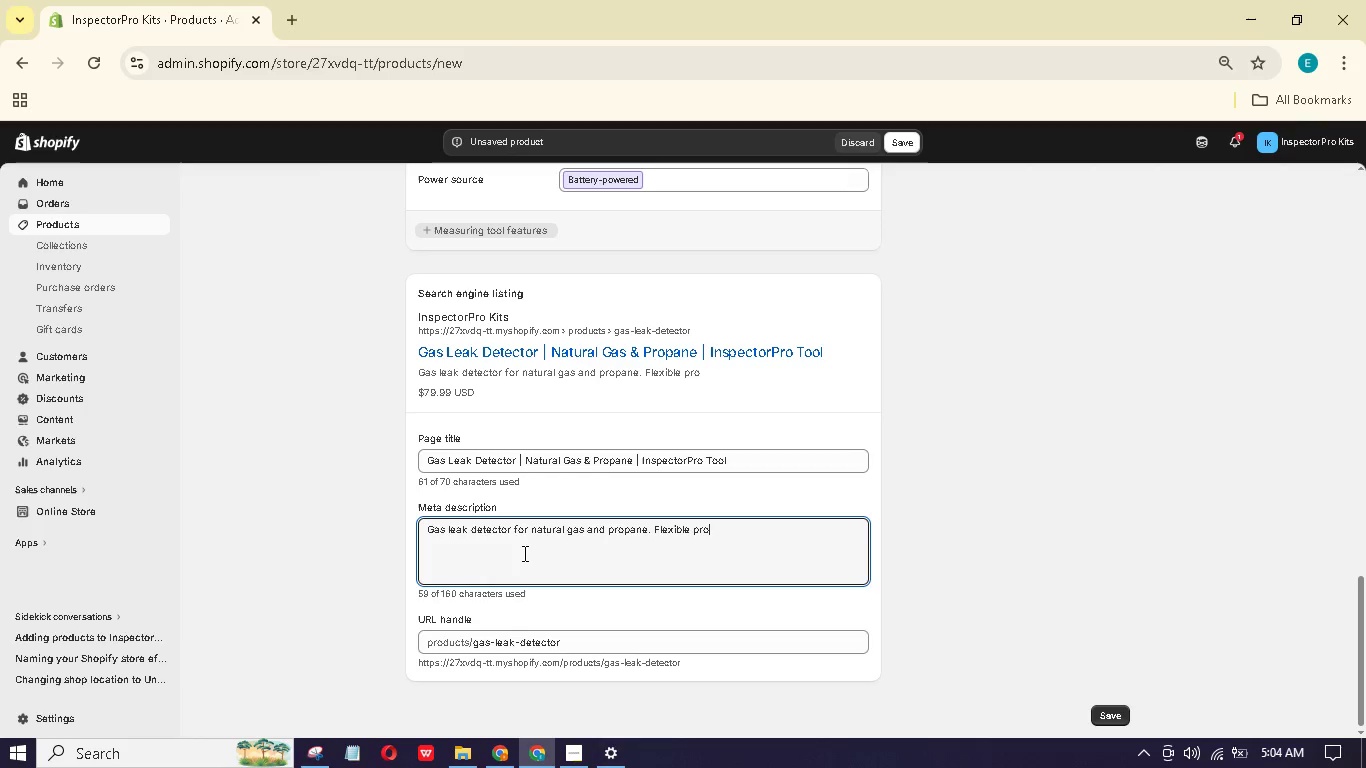 
hold_key(key=I, duration=0.33)
 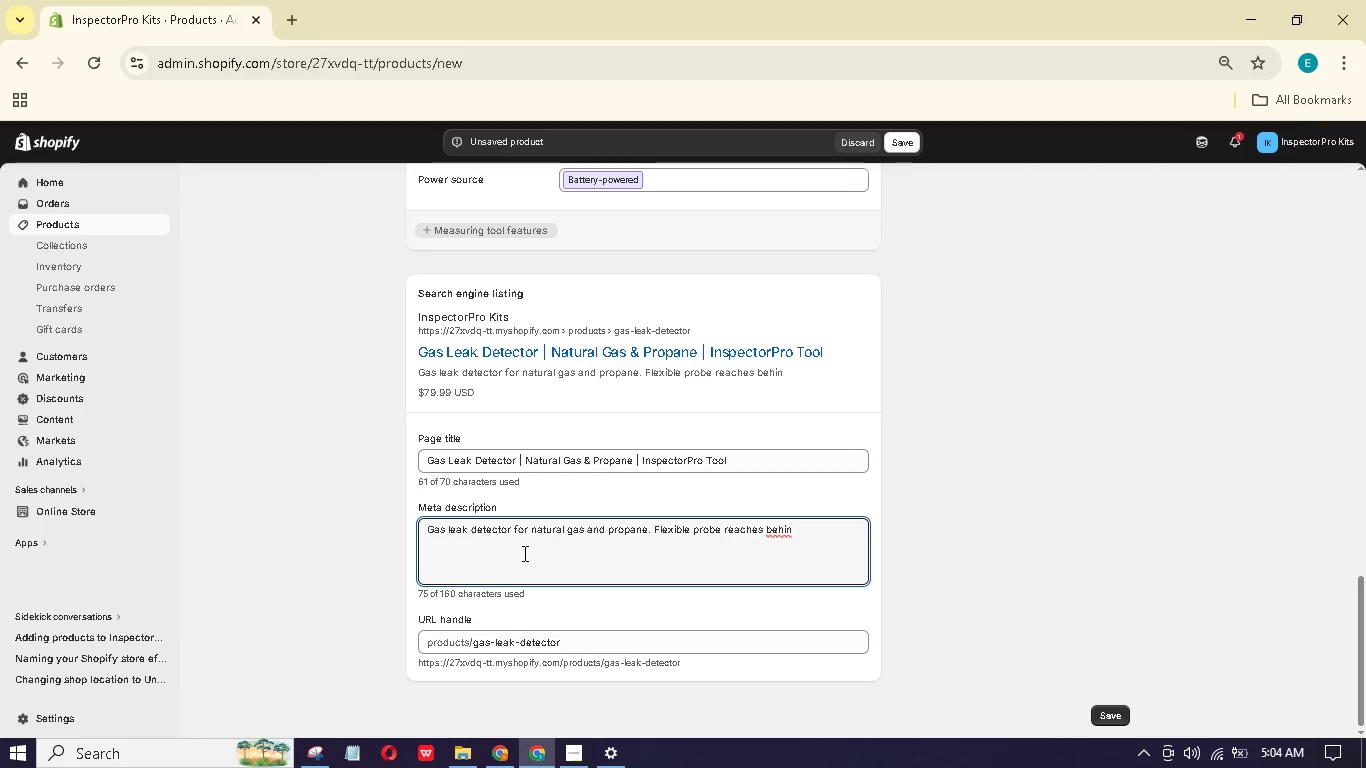 
wait(5.42)
 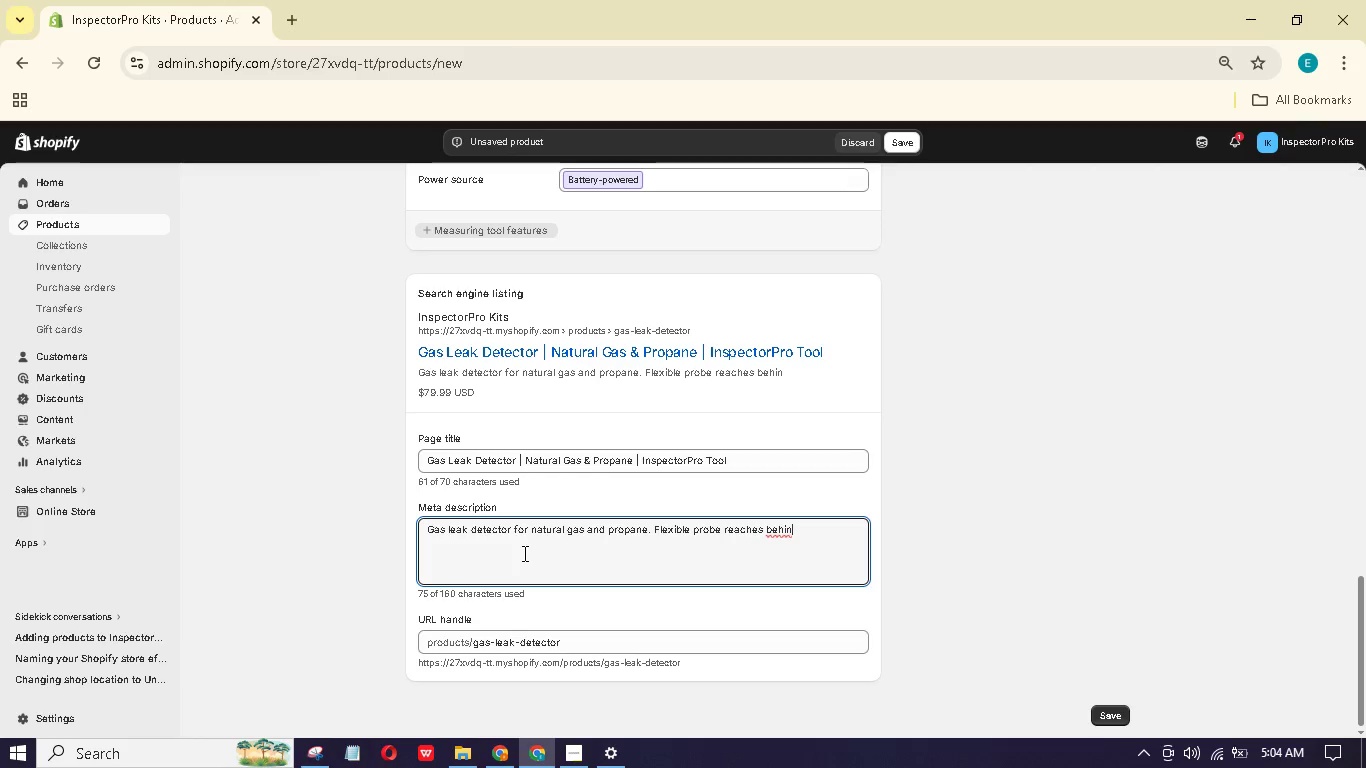 
key(D)
 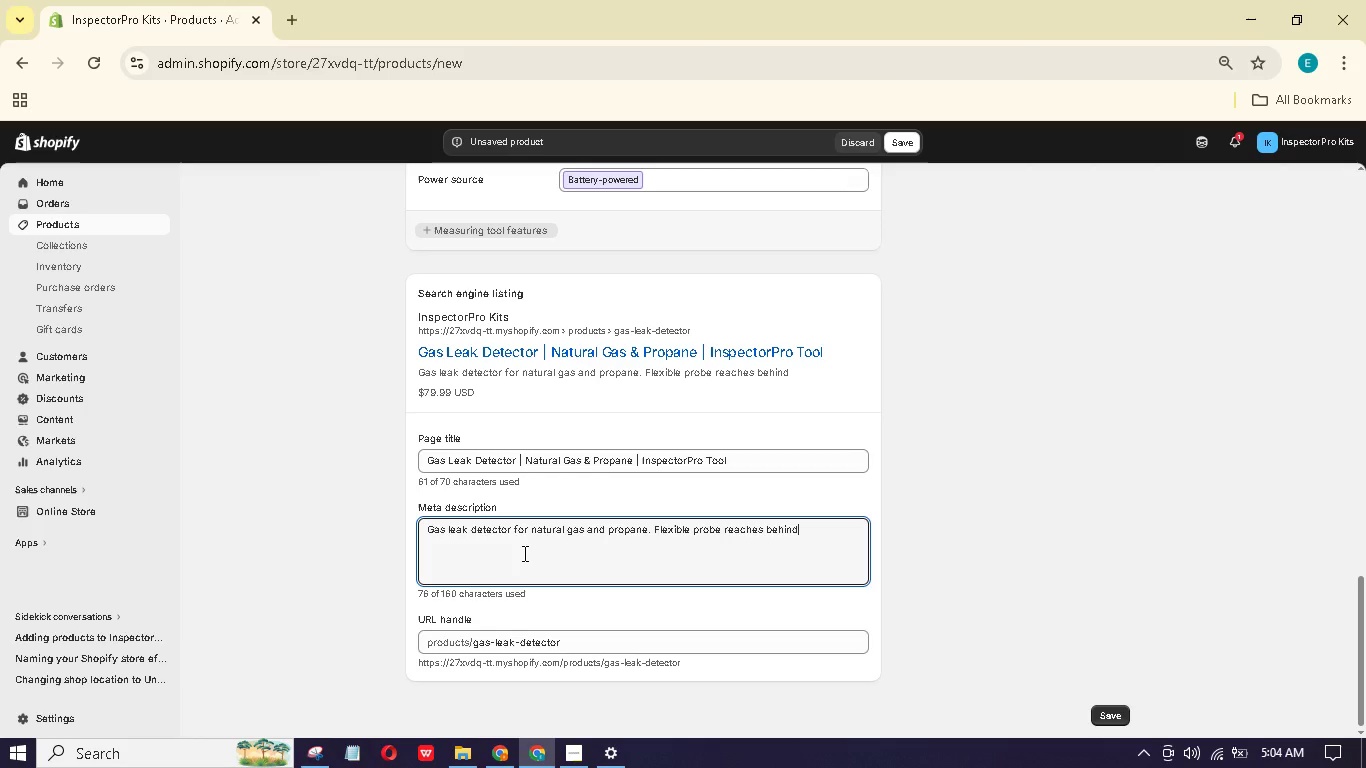 
wait(9.56)
 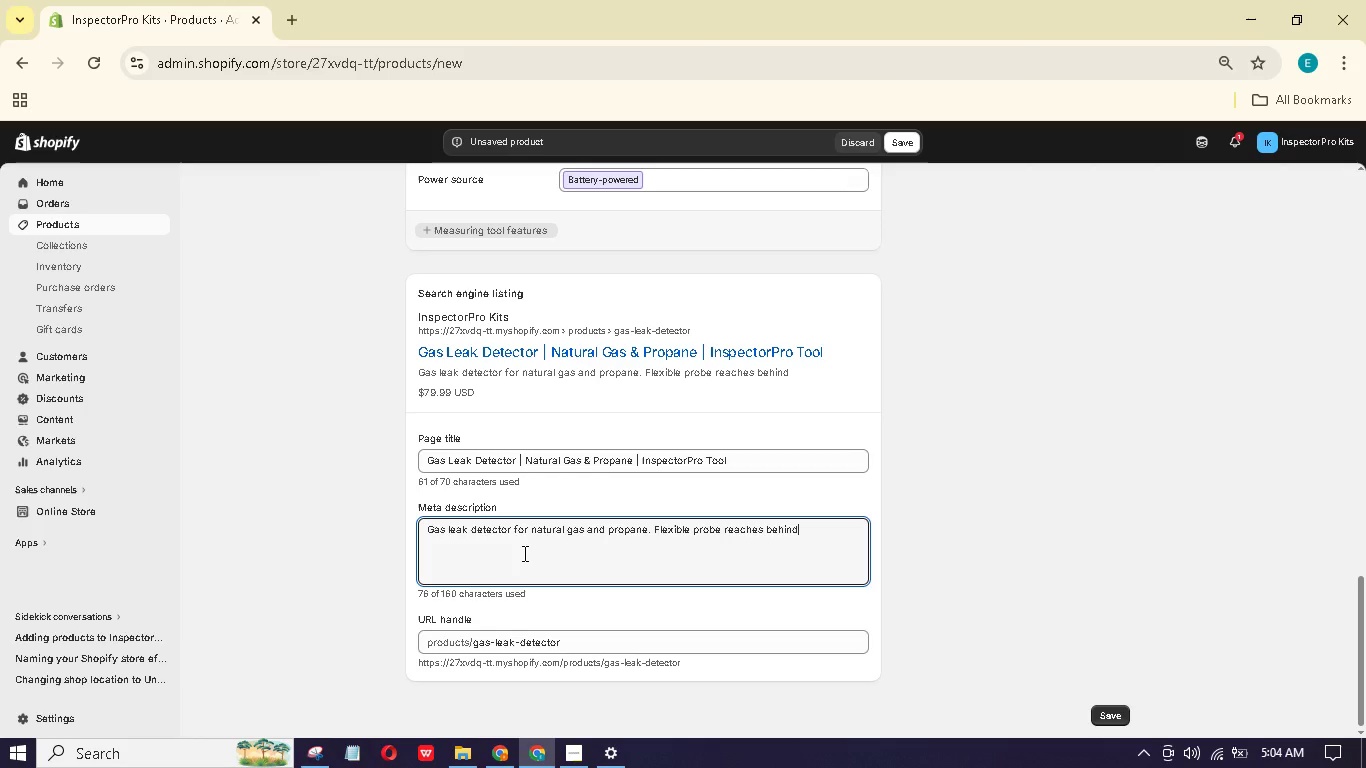 
type( applianes. Audible nd visual alerts. Essential home inspection sfty tool. Shop now.)
 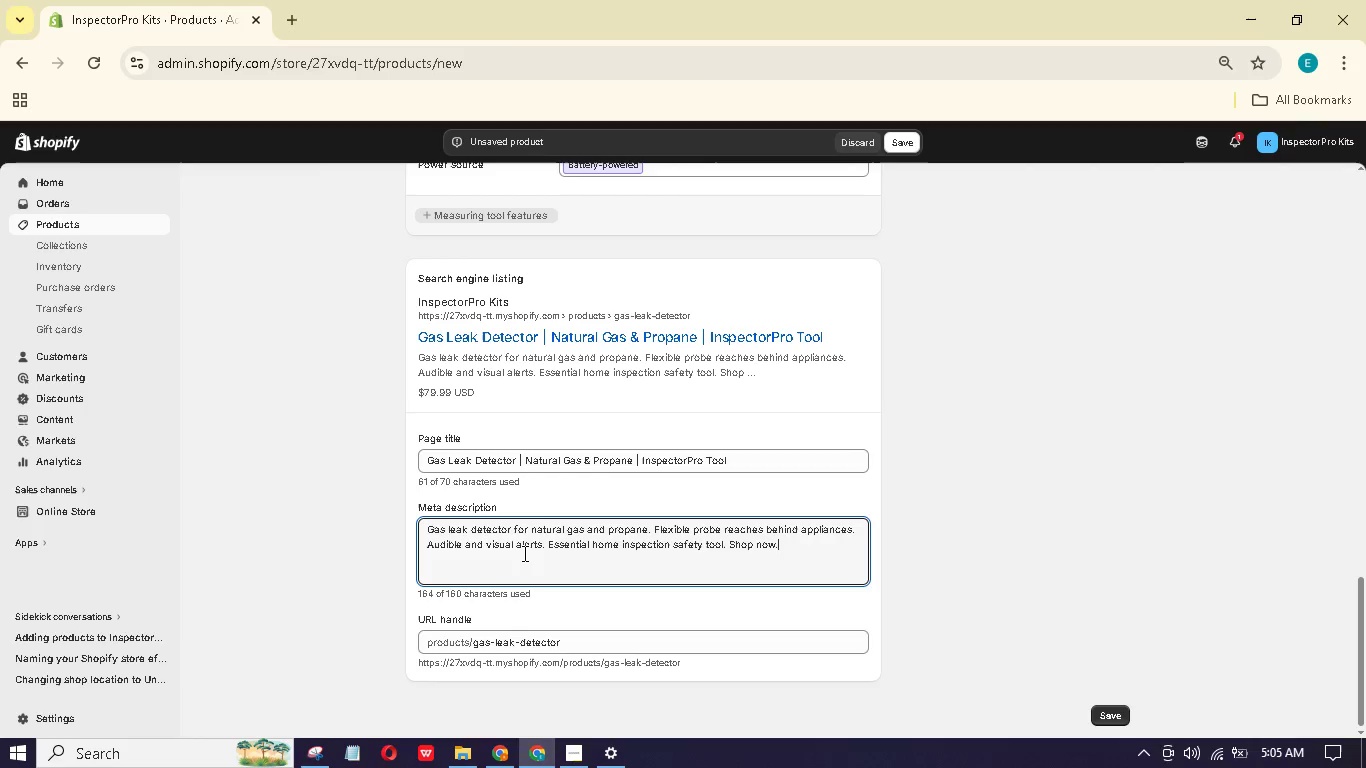 
scroll: coordinate [451, 551], scroll_direction: up, amount: 9.0
 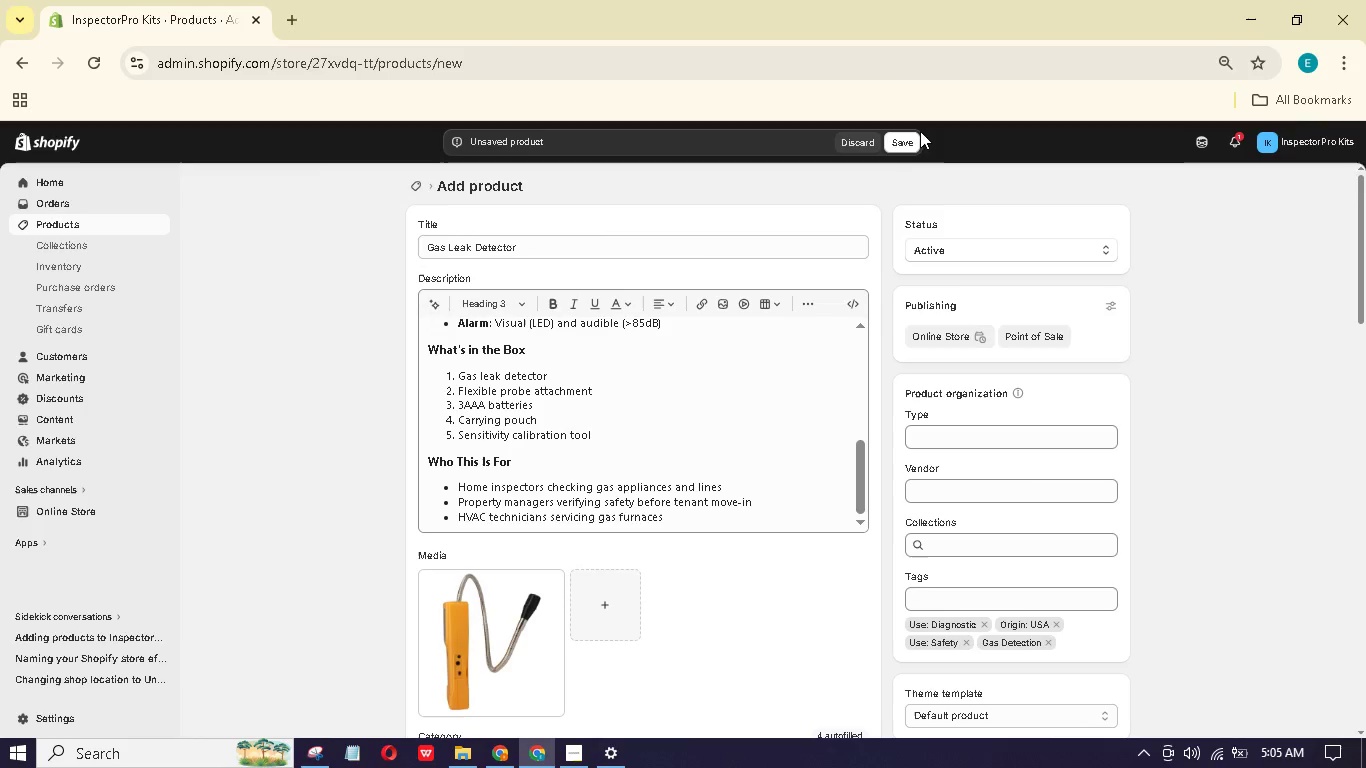 
left_click([900, 142])
 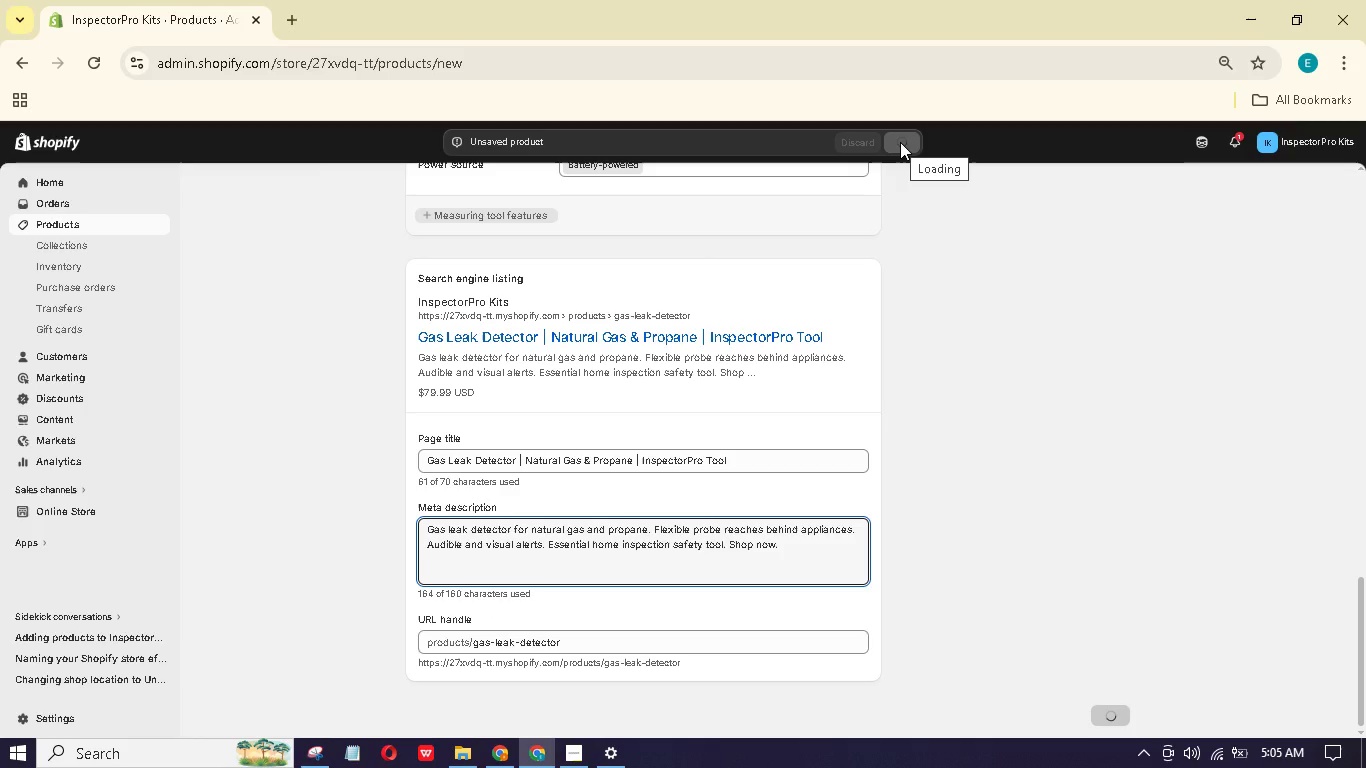 
wait(8.2)
 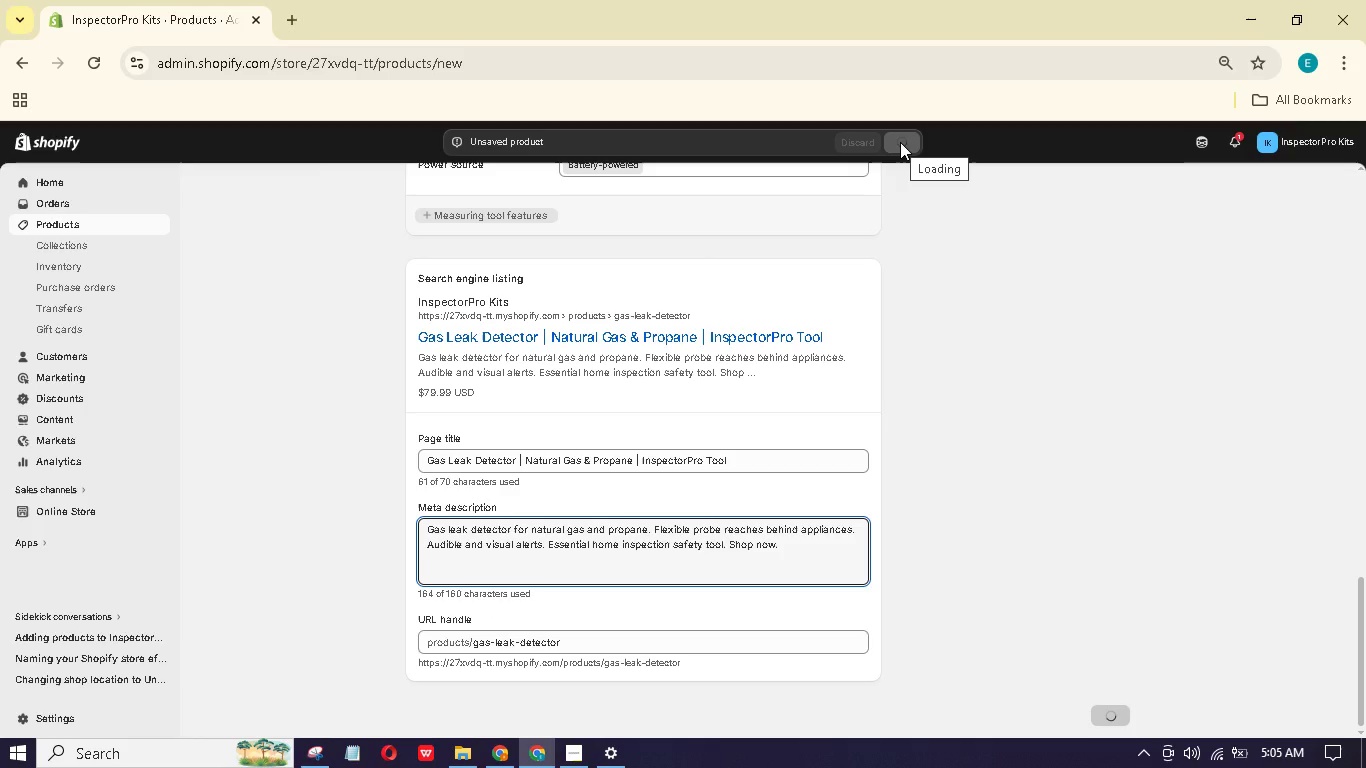 
scroll: coordinate [655, 386], scroll_direction: up, amount: 5.0
 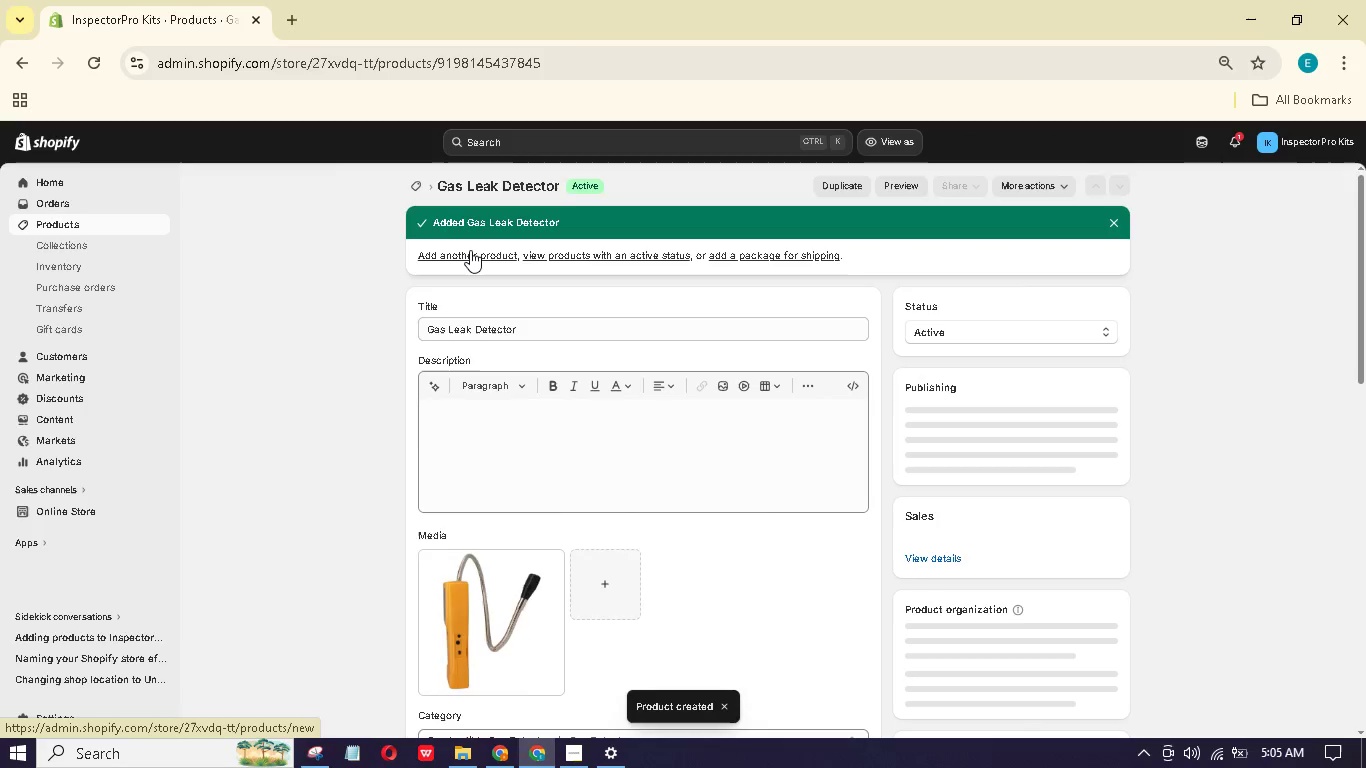 
left_click([470, 250])
 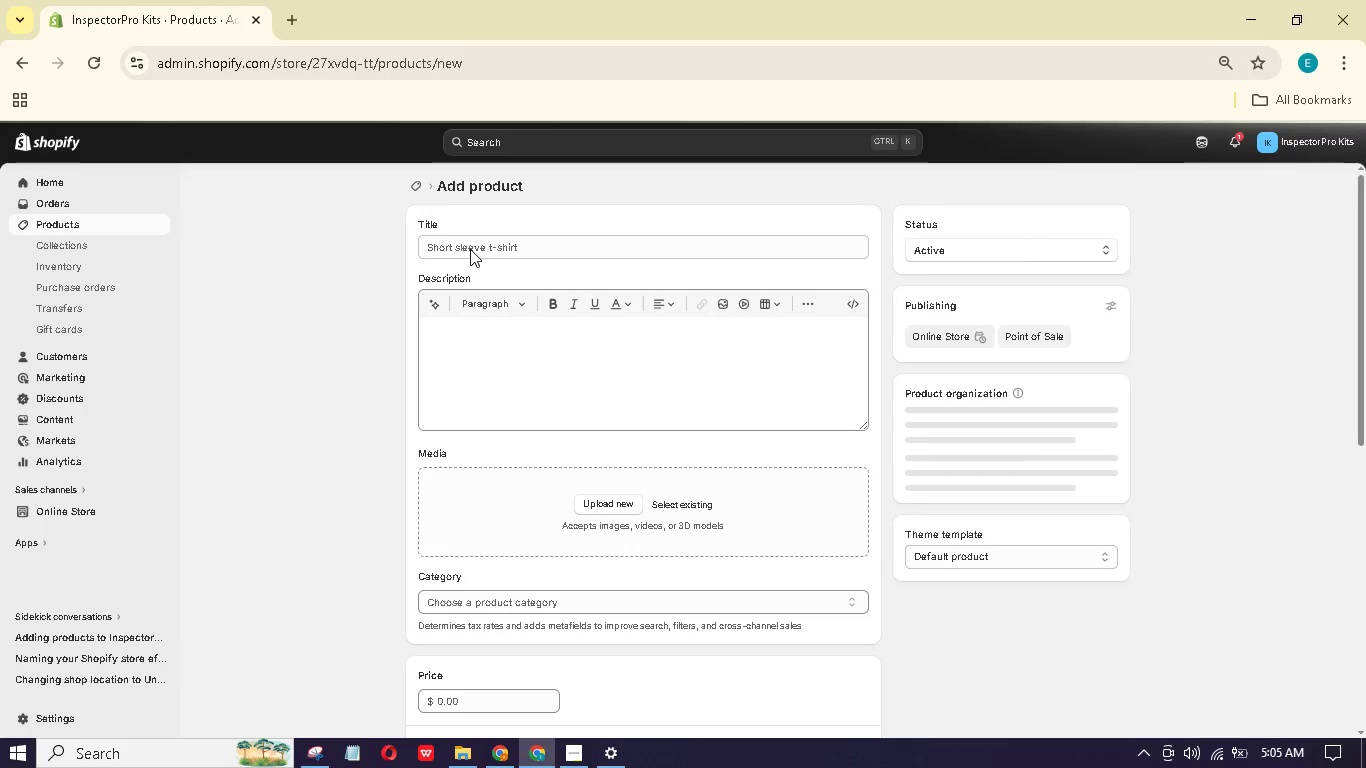 
wait(6.81)
 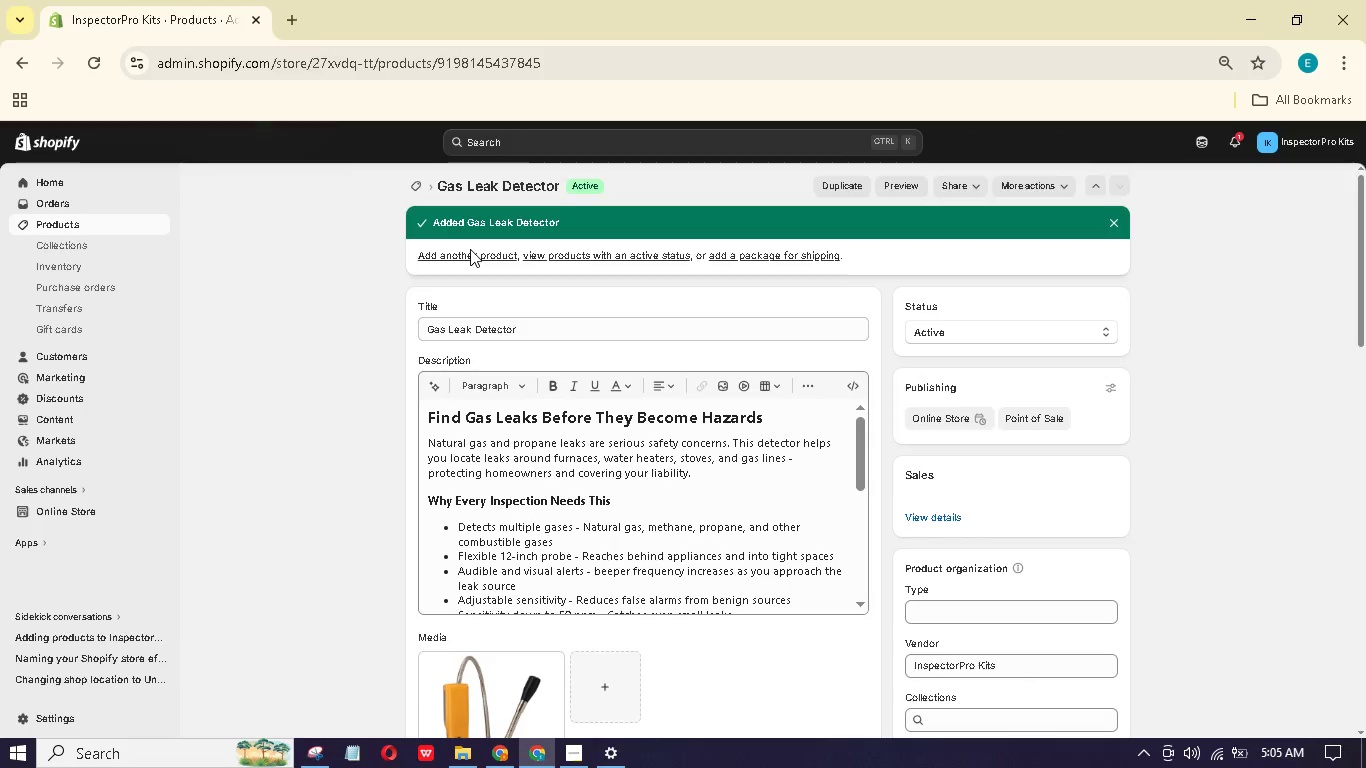 
left_click([470, 249])
 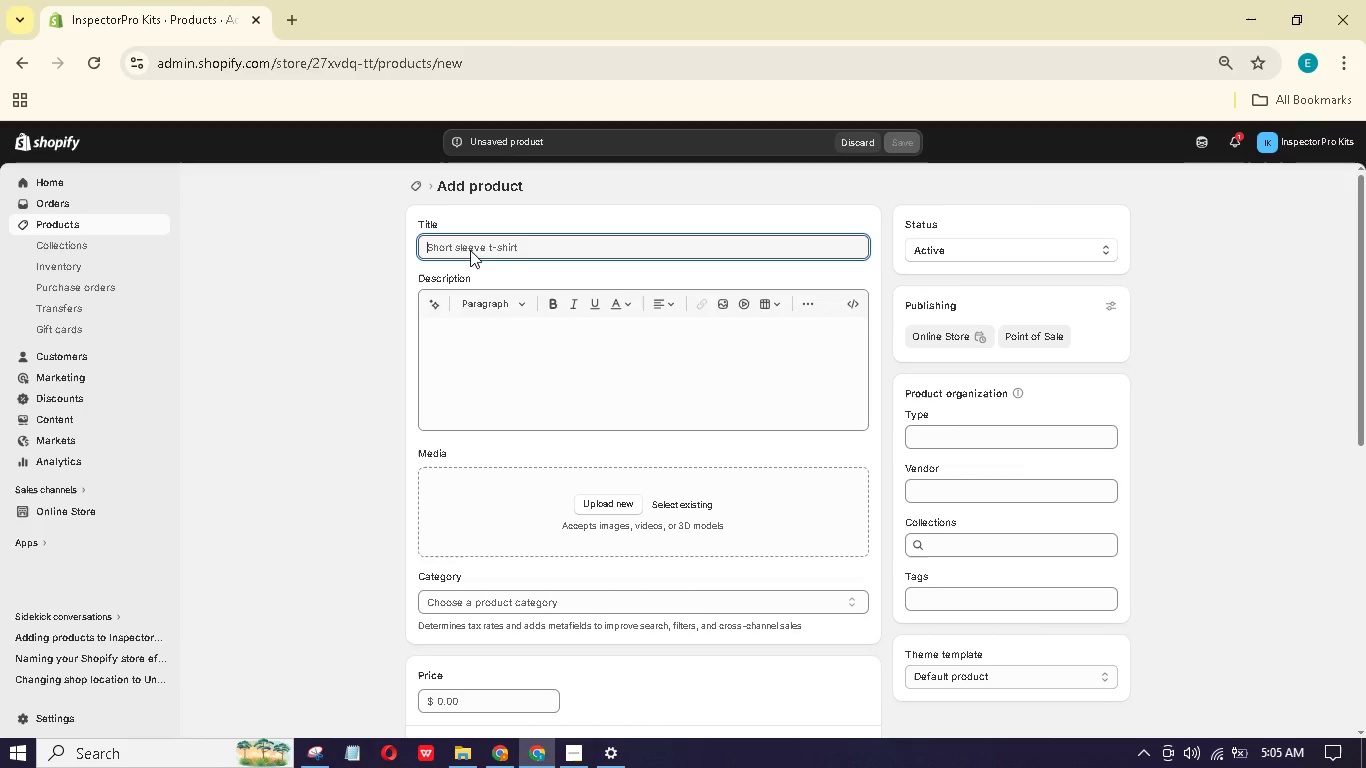 
type(Infrard Lasr Thrmometr)
 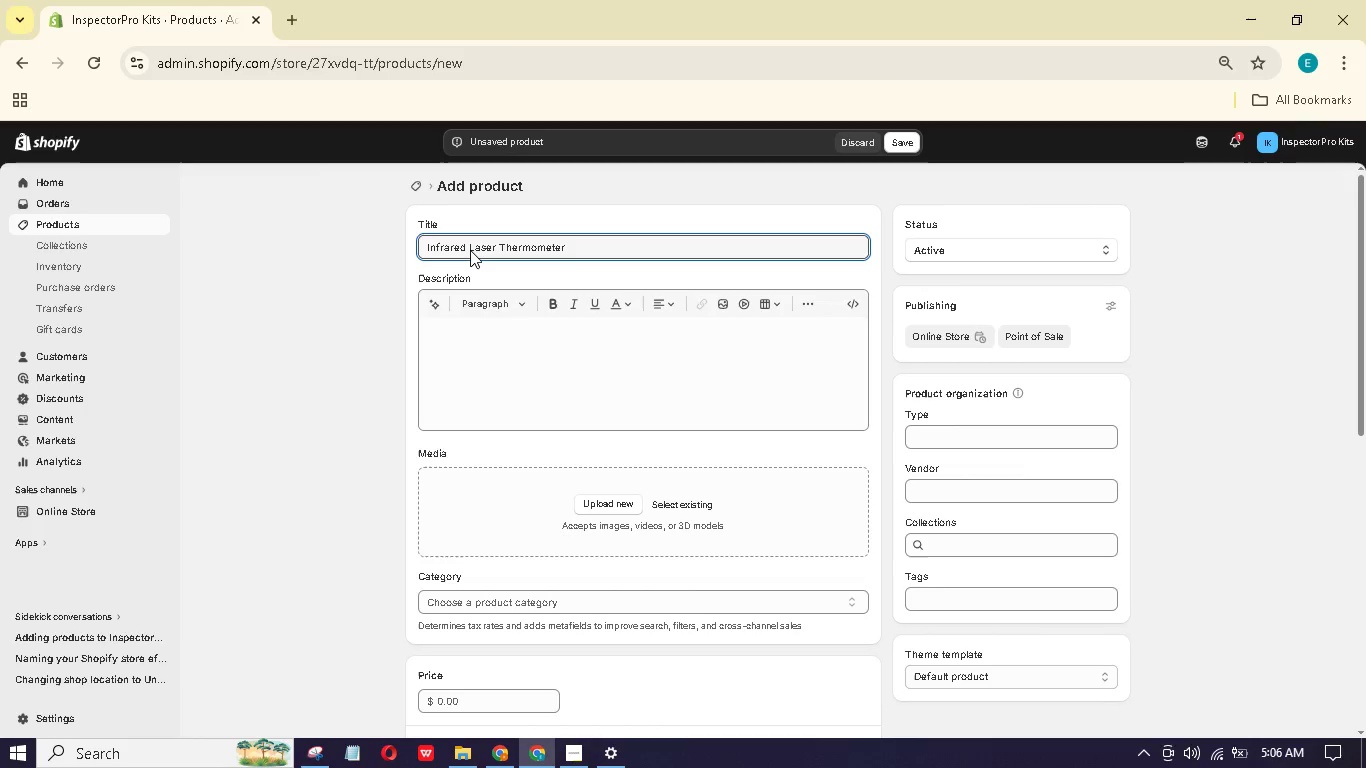 
 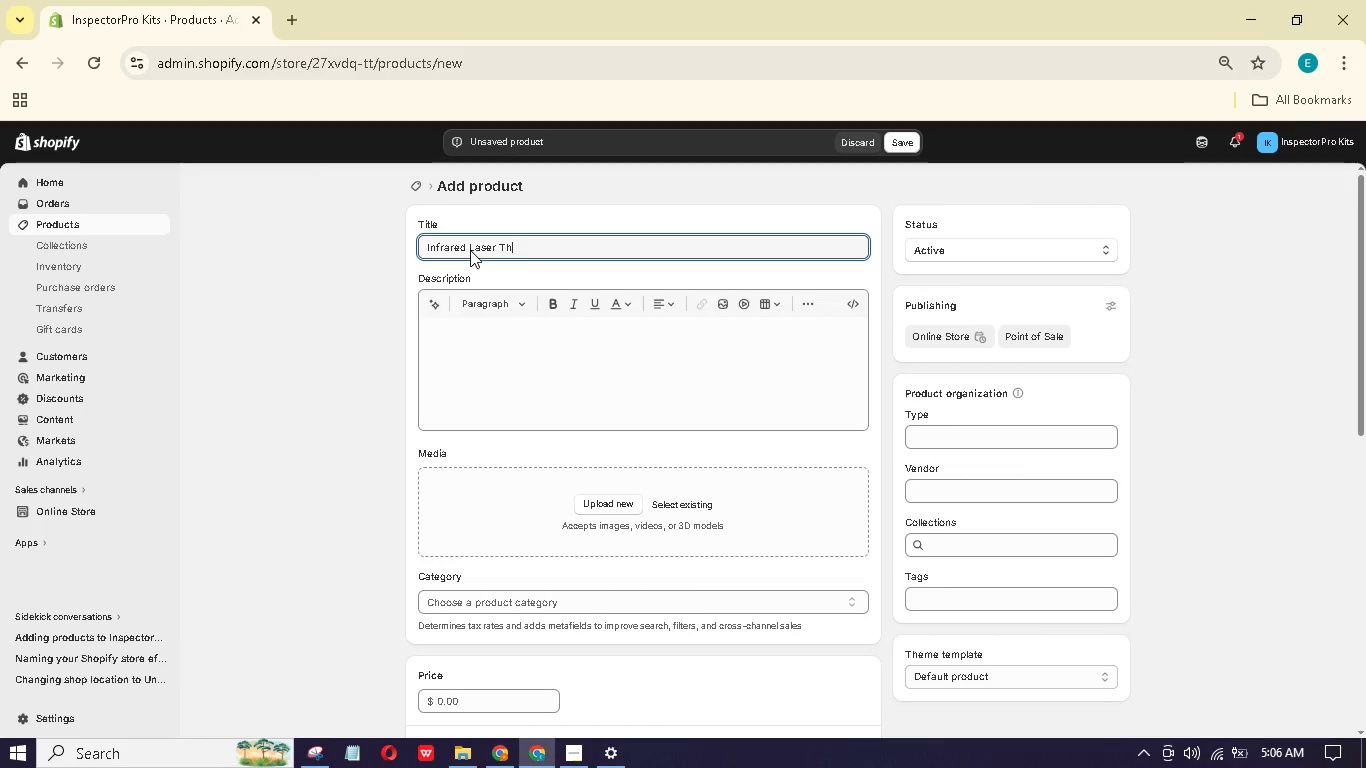 
hold_key(key=E, duration=0.34)
 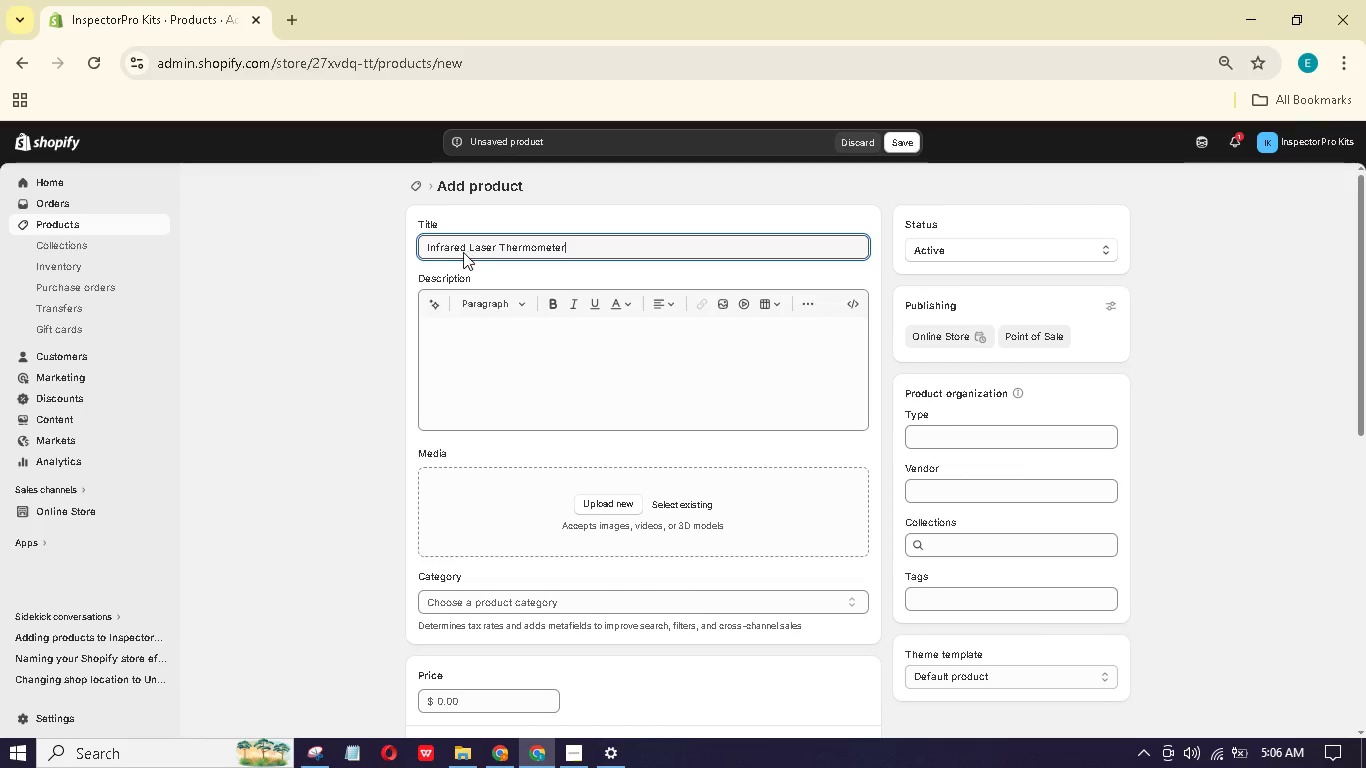 
wait(5.51)
 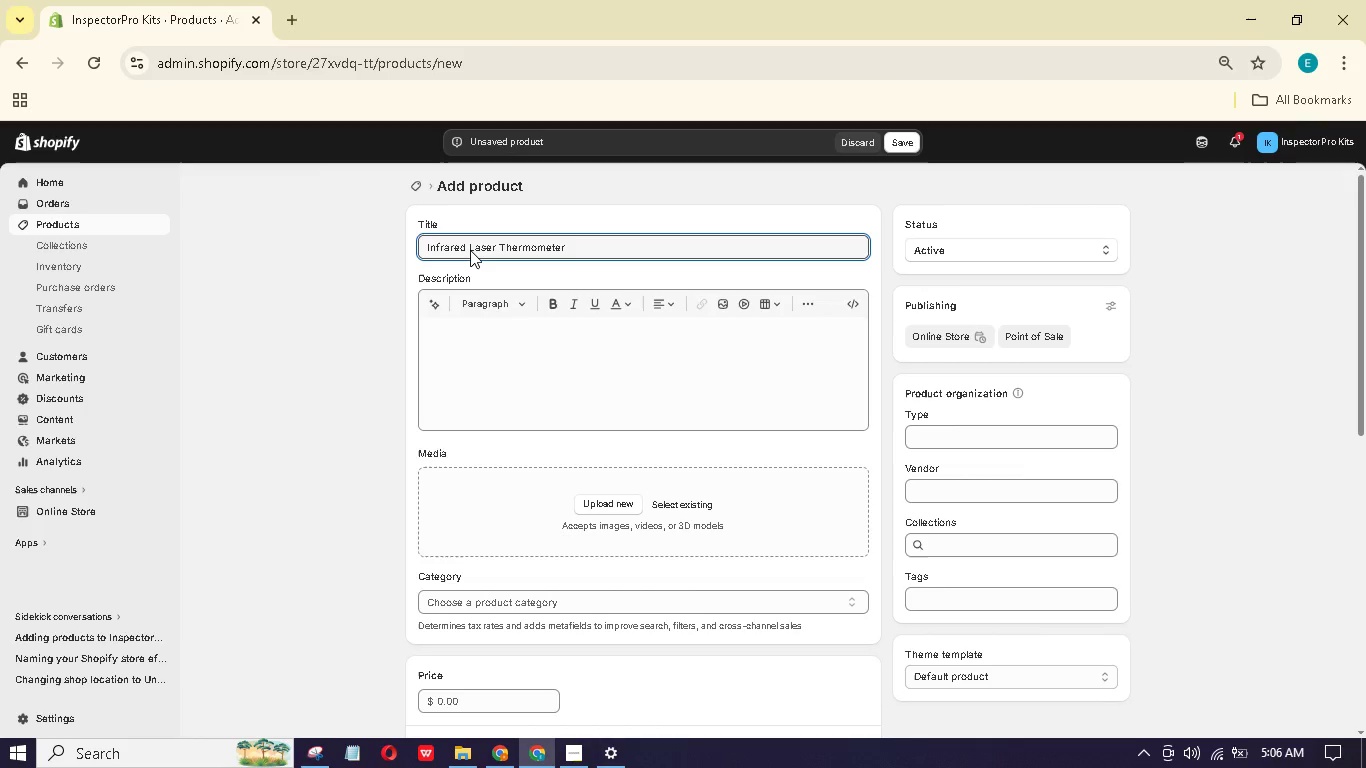 
left_click([476, 356])
 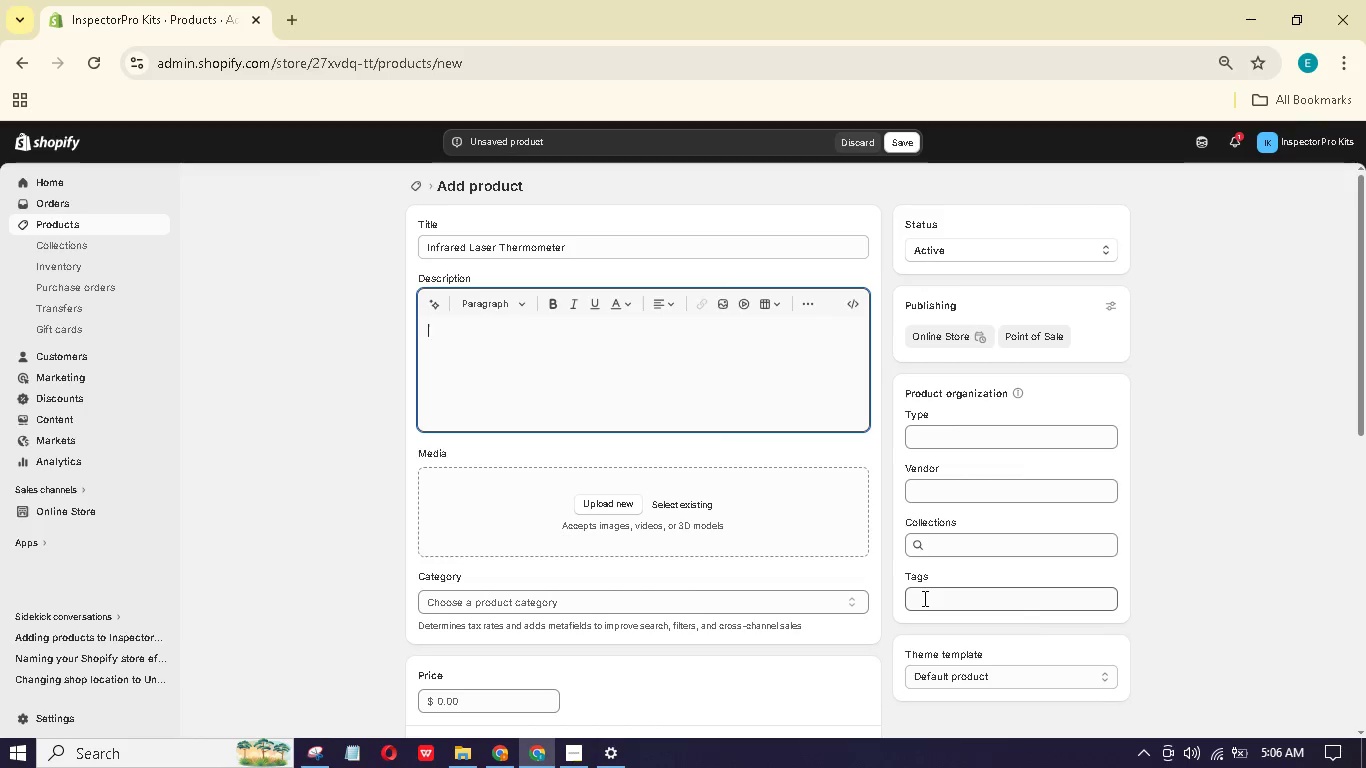 
left_click([923, 598])
 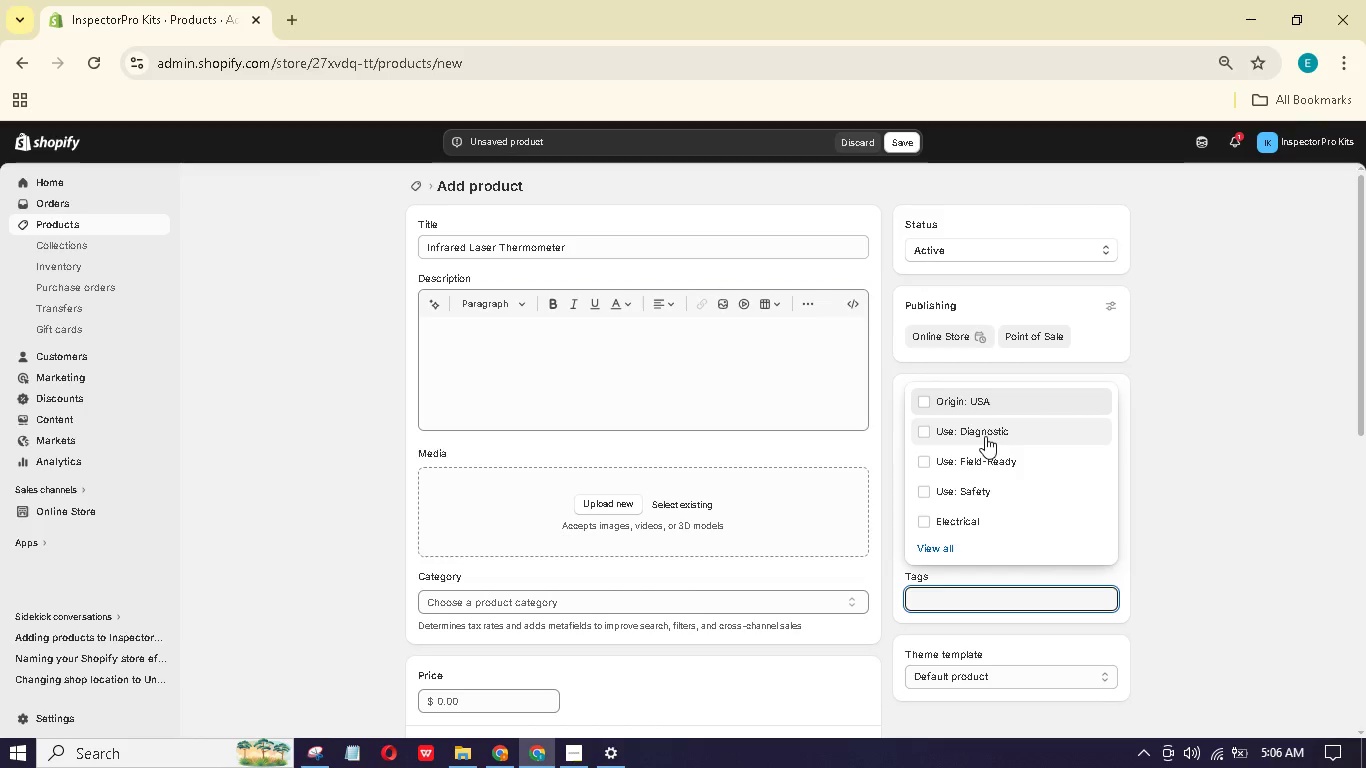 
left_click([985, 436])
 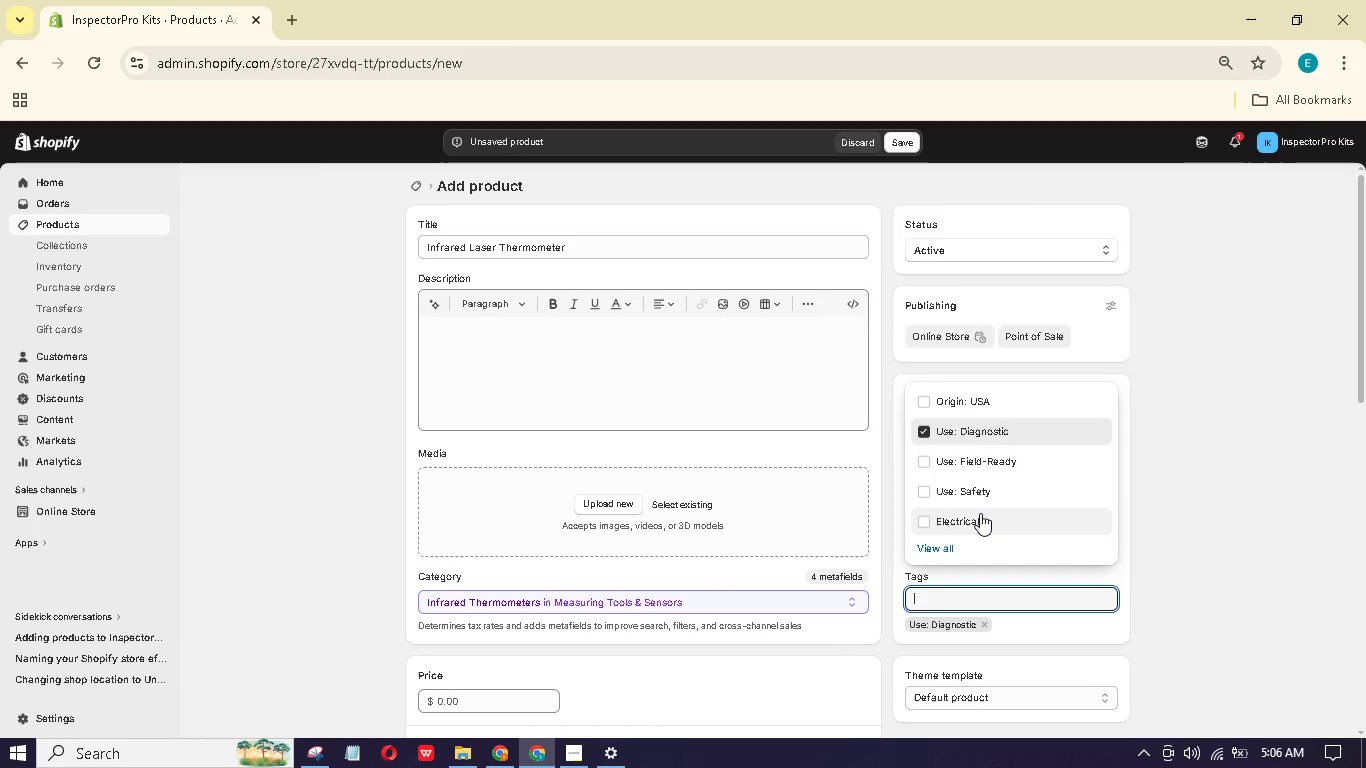 
left_click([999, 396])
 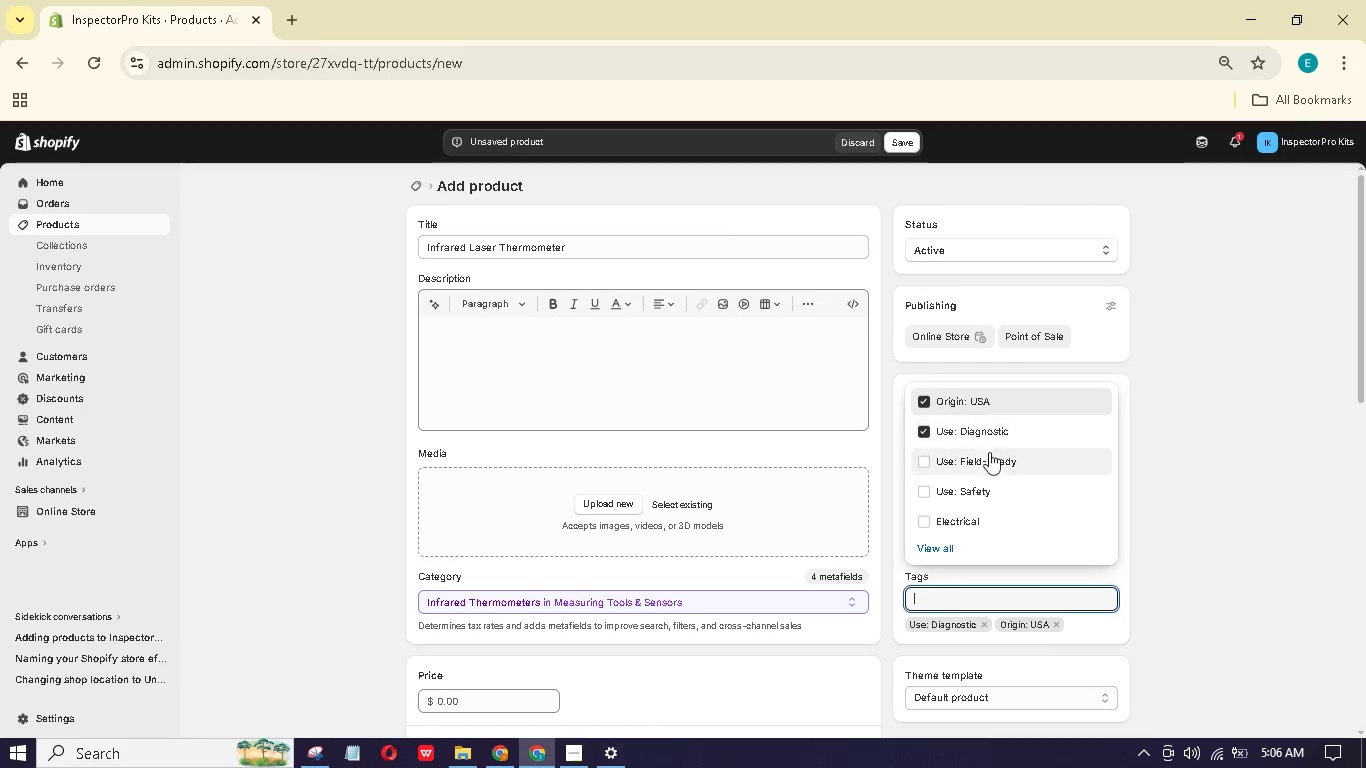 
left_click([978, 548])
 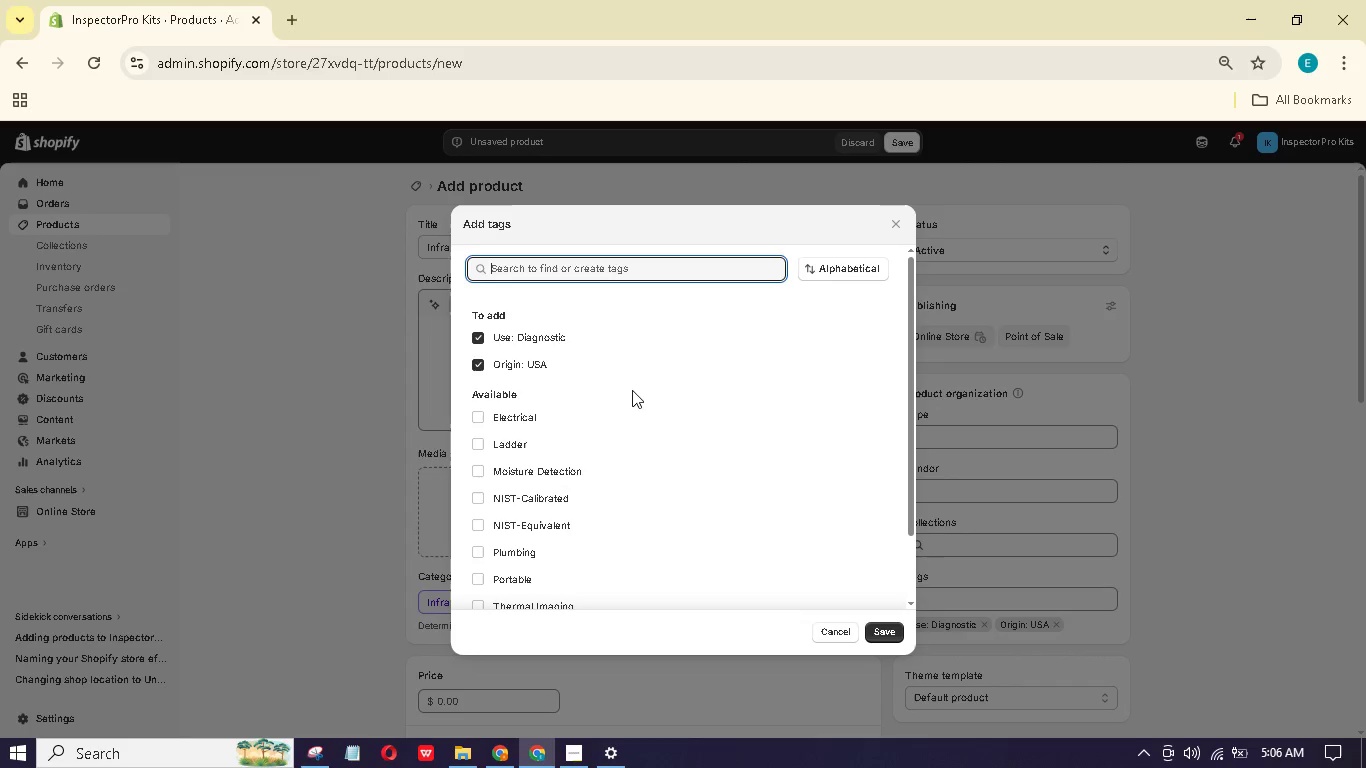 
scroll: coordinate [629, 431], scroll_direction: down, amount: 2.0
 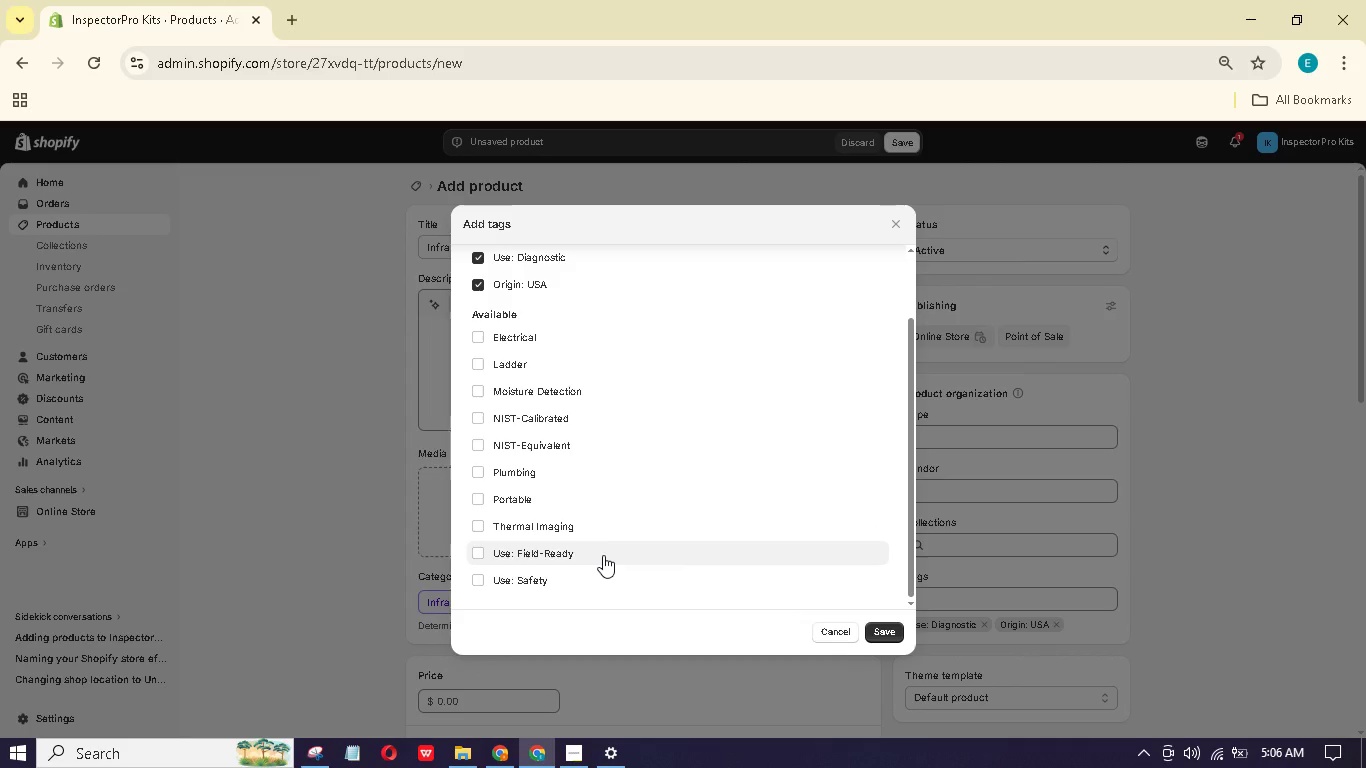 
wait(6.44)
 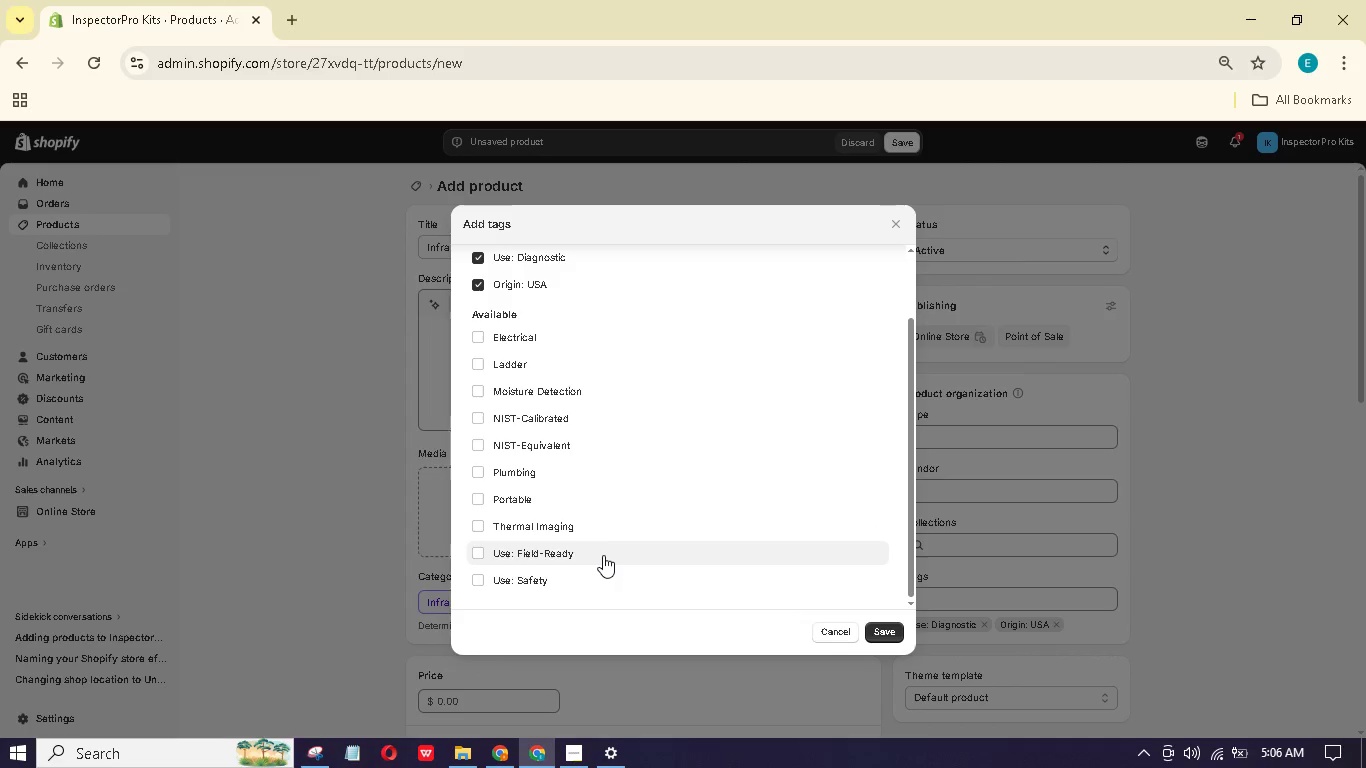 
left_click([603, 555])
 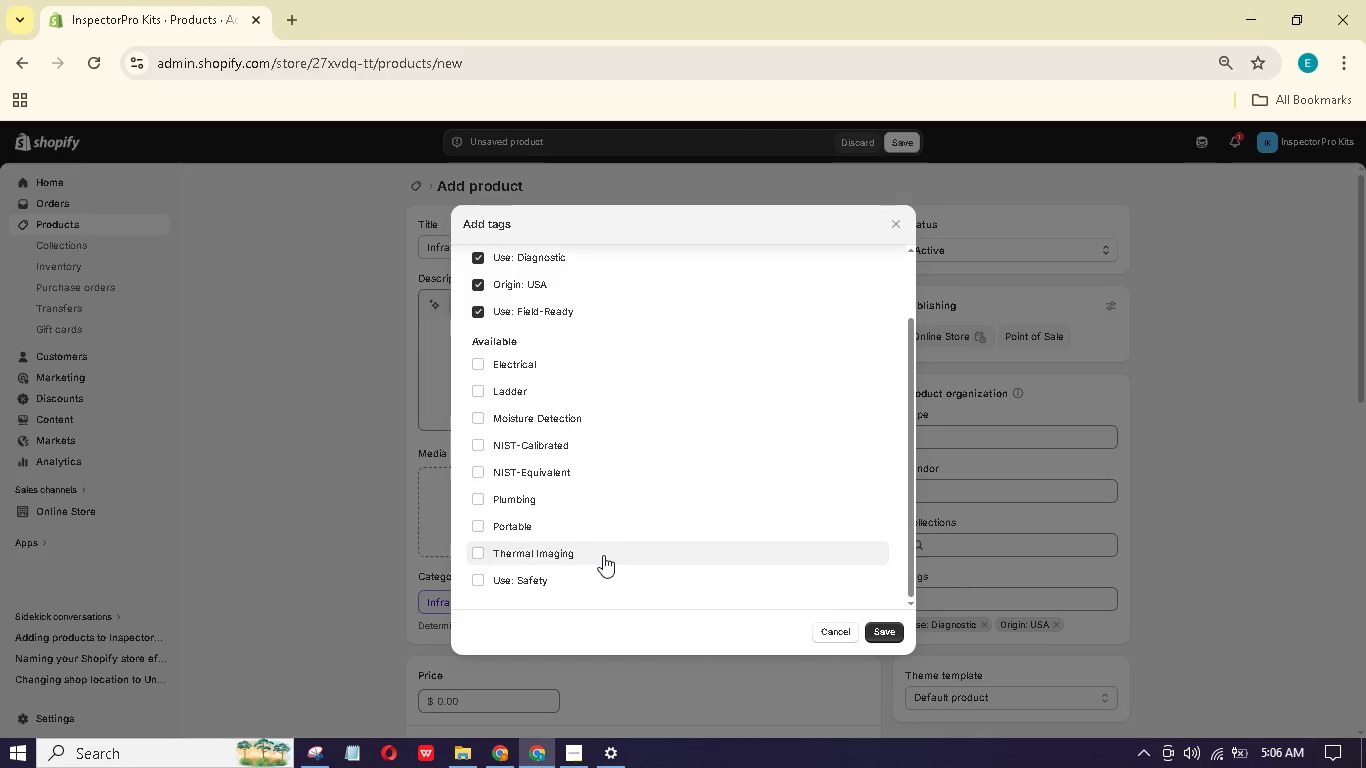 
wait(7.95)
 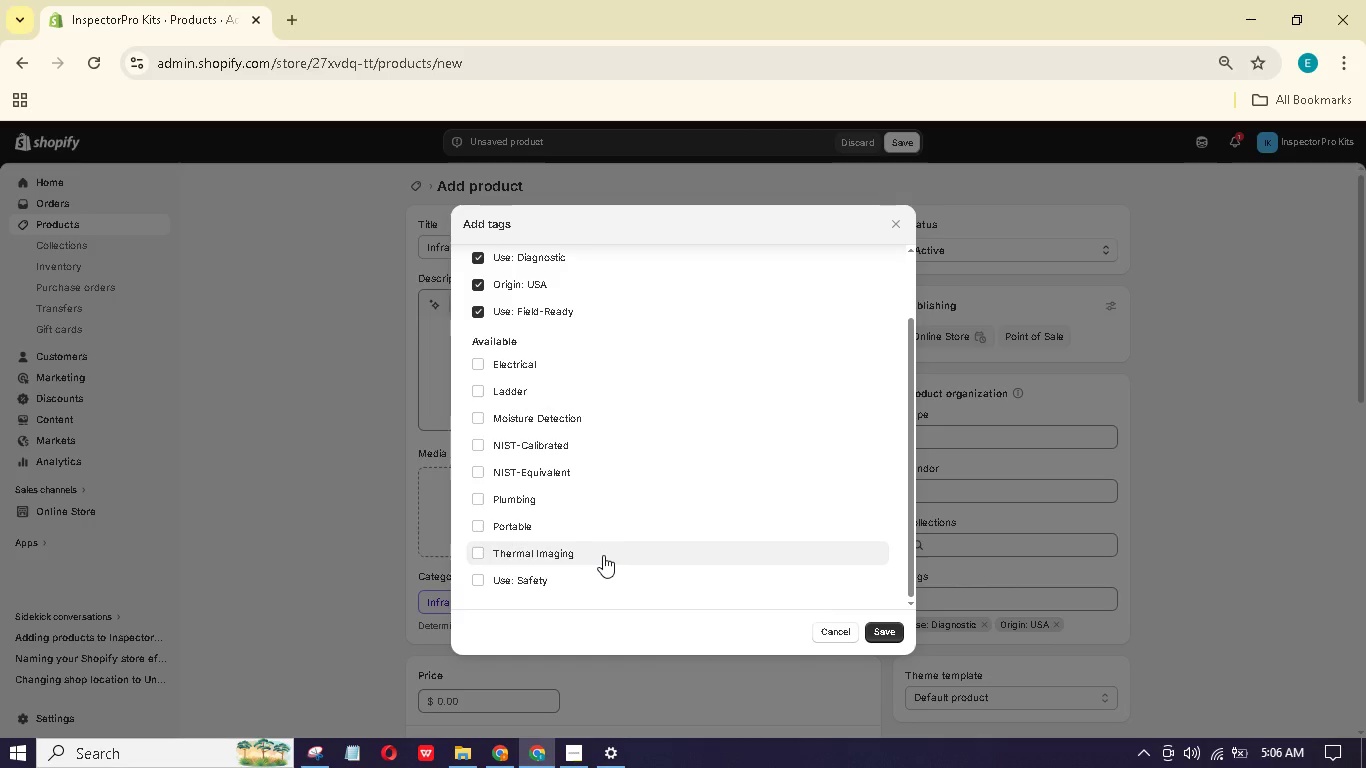 
scroll: coordinate [751, 608], scroll_direction: up, amount: 4.0
 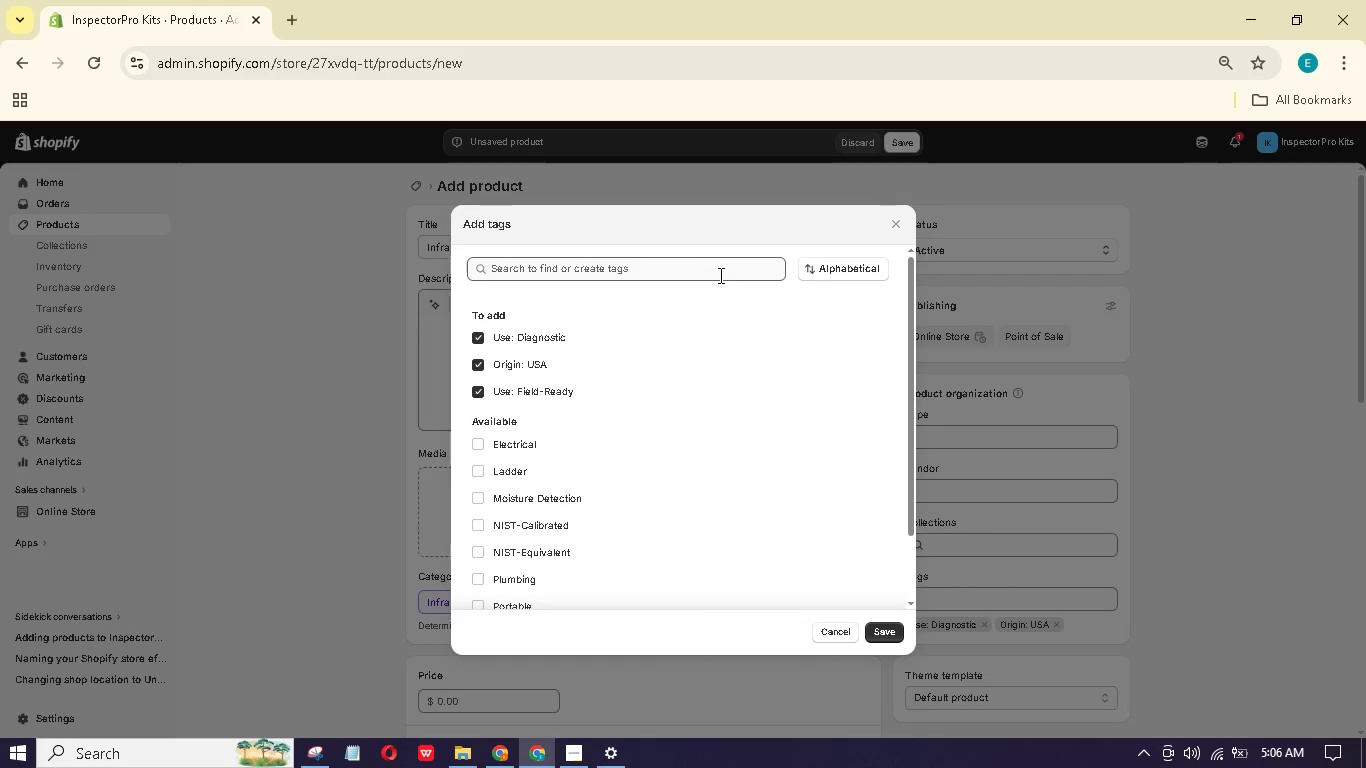 
left_click([719, 274])
 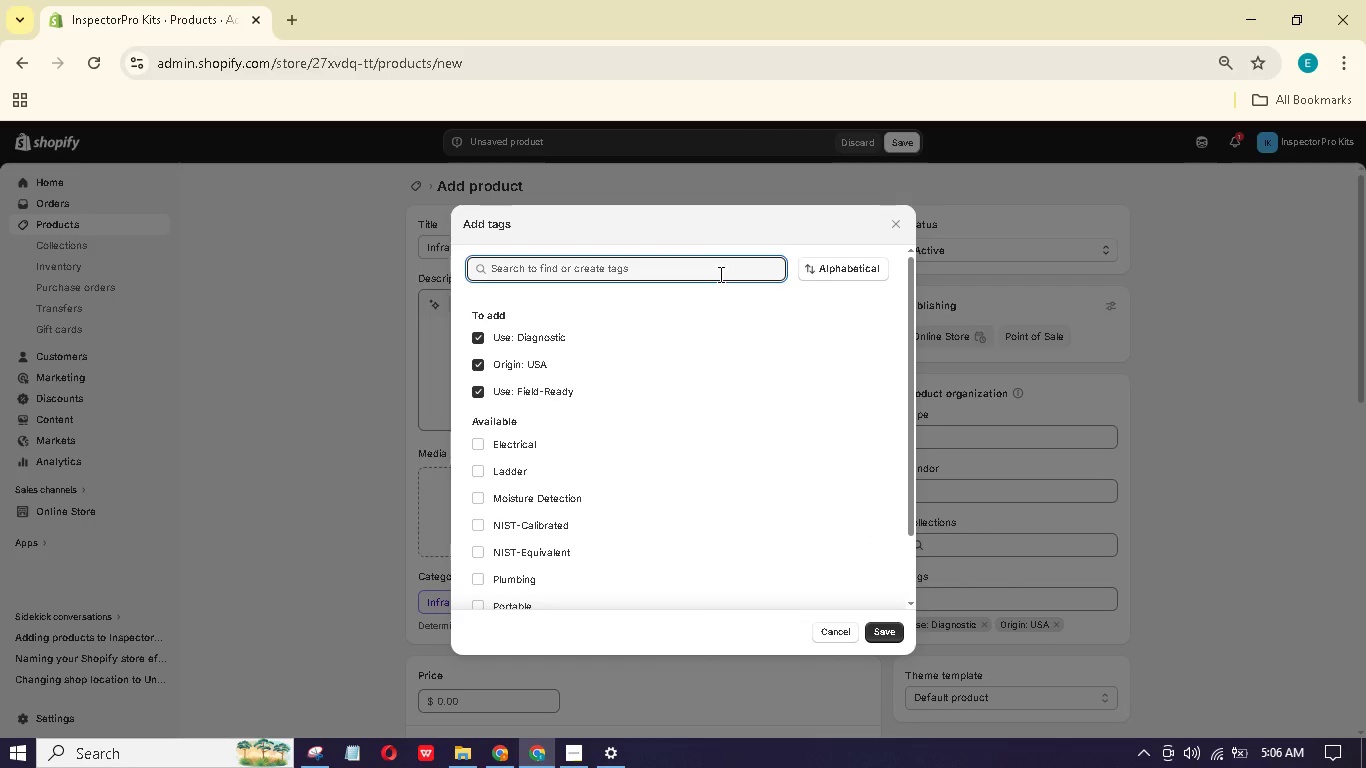 
type(HVC)
 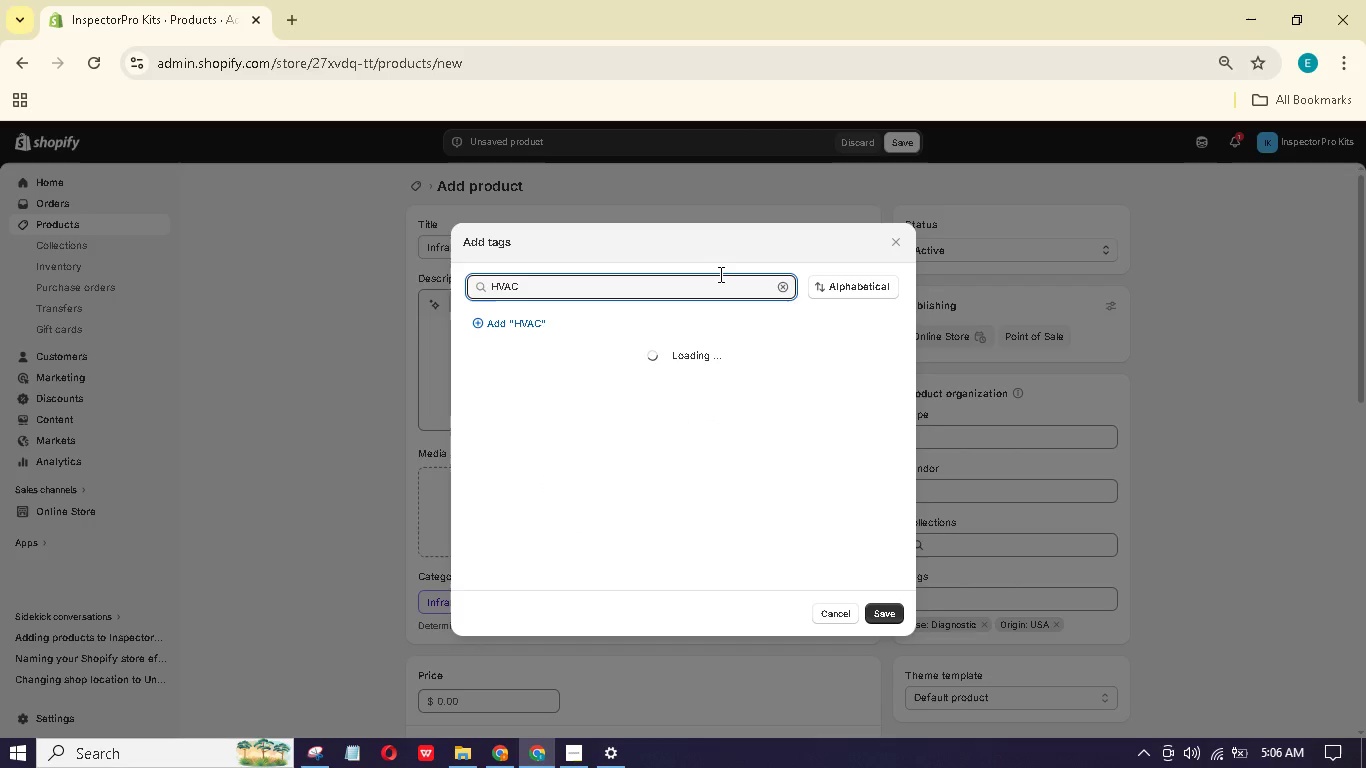 
hold_key(key=A, duration=0.36)
 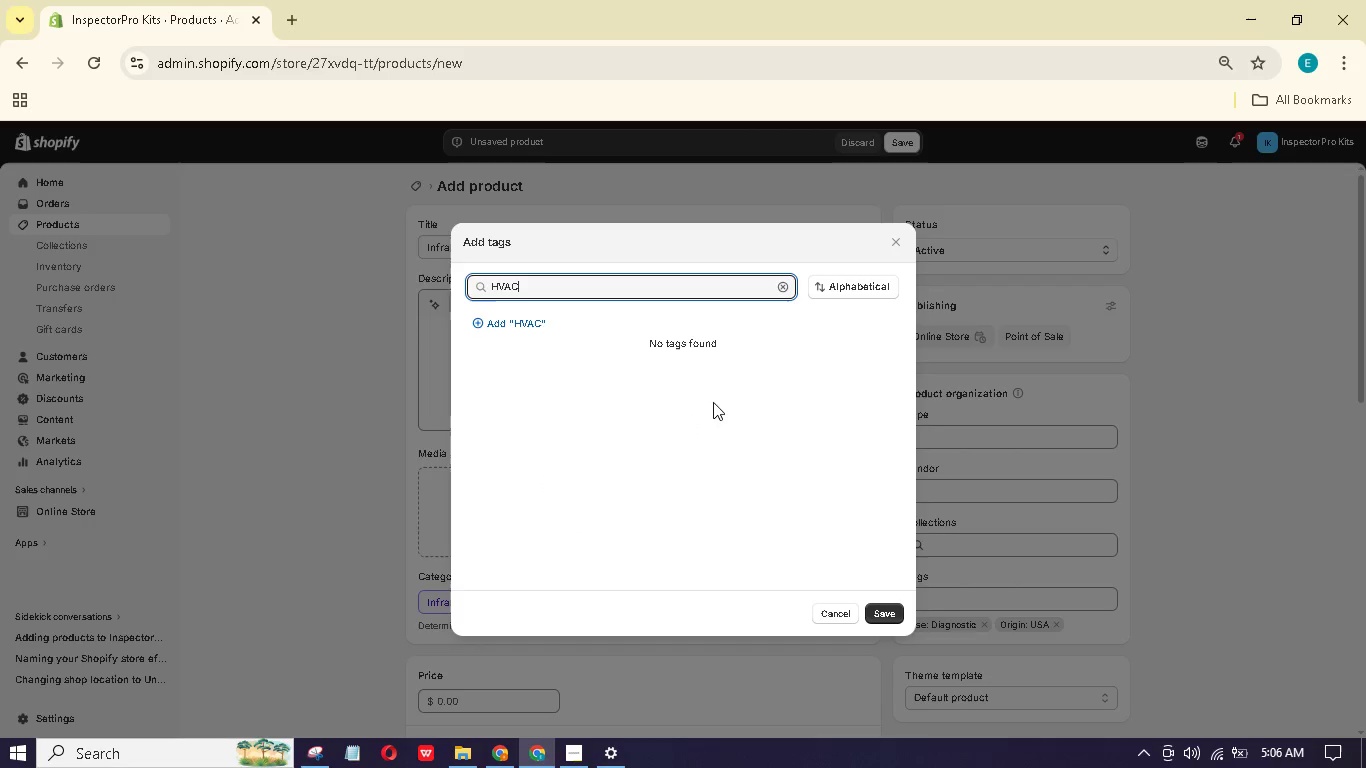 
left_click([526, 315])
 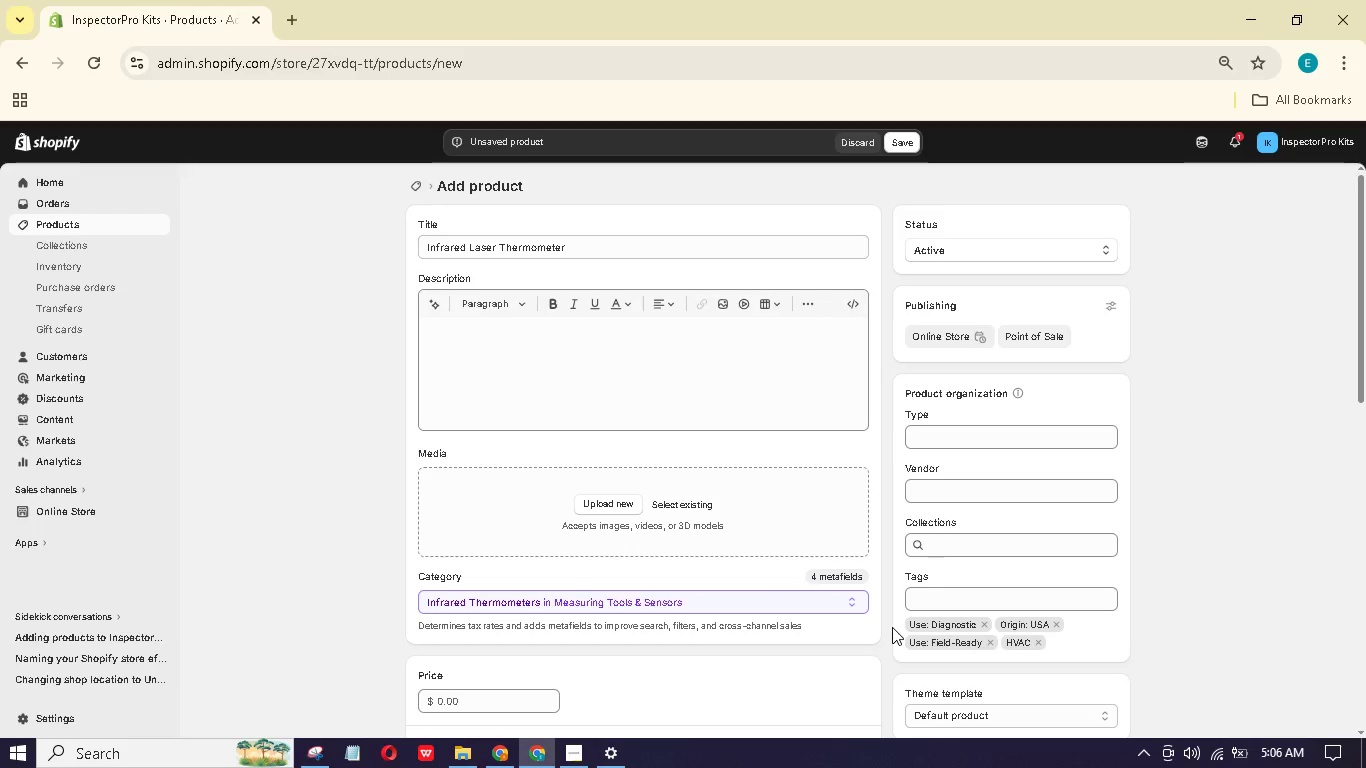 
wait(5.7)
 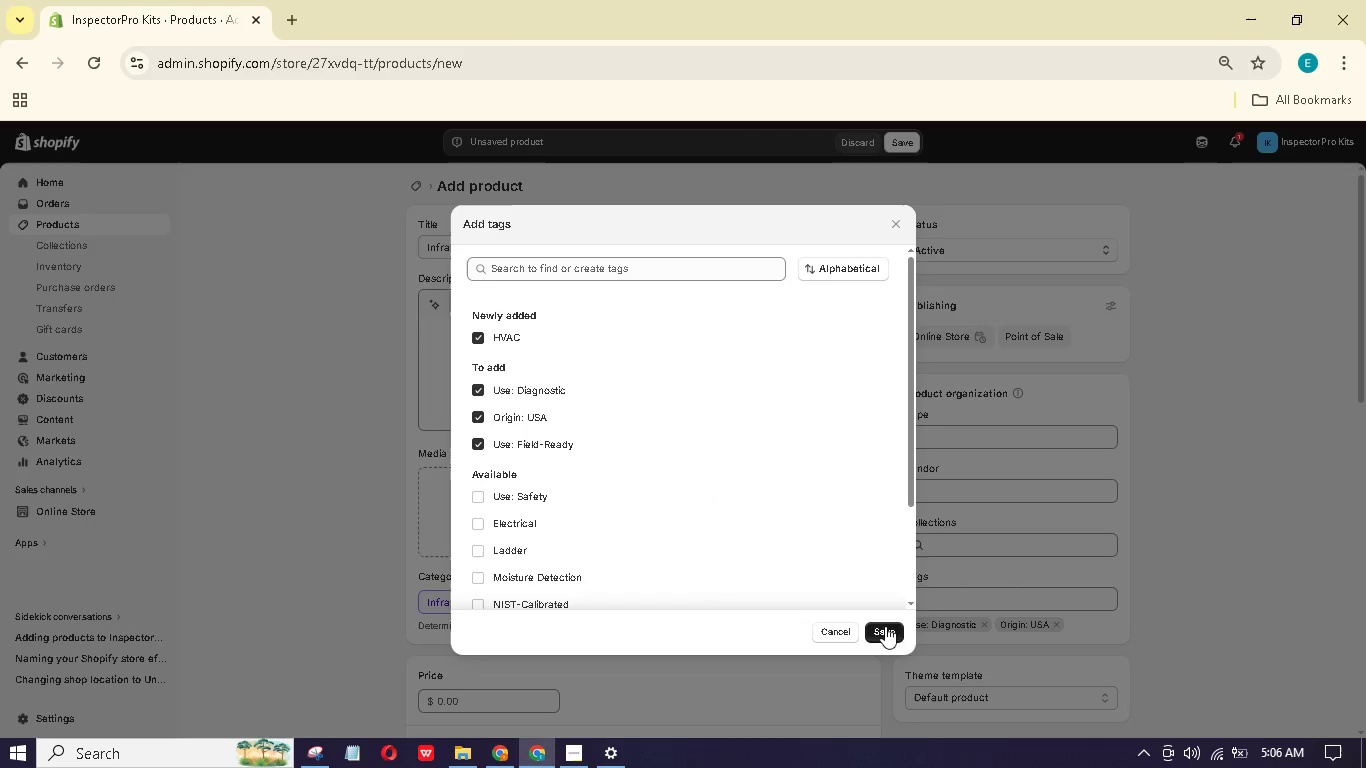 
scroll: coordinate [879, 611], scroll_direction: down, amount: 5.0
 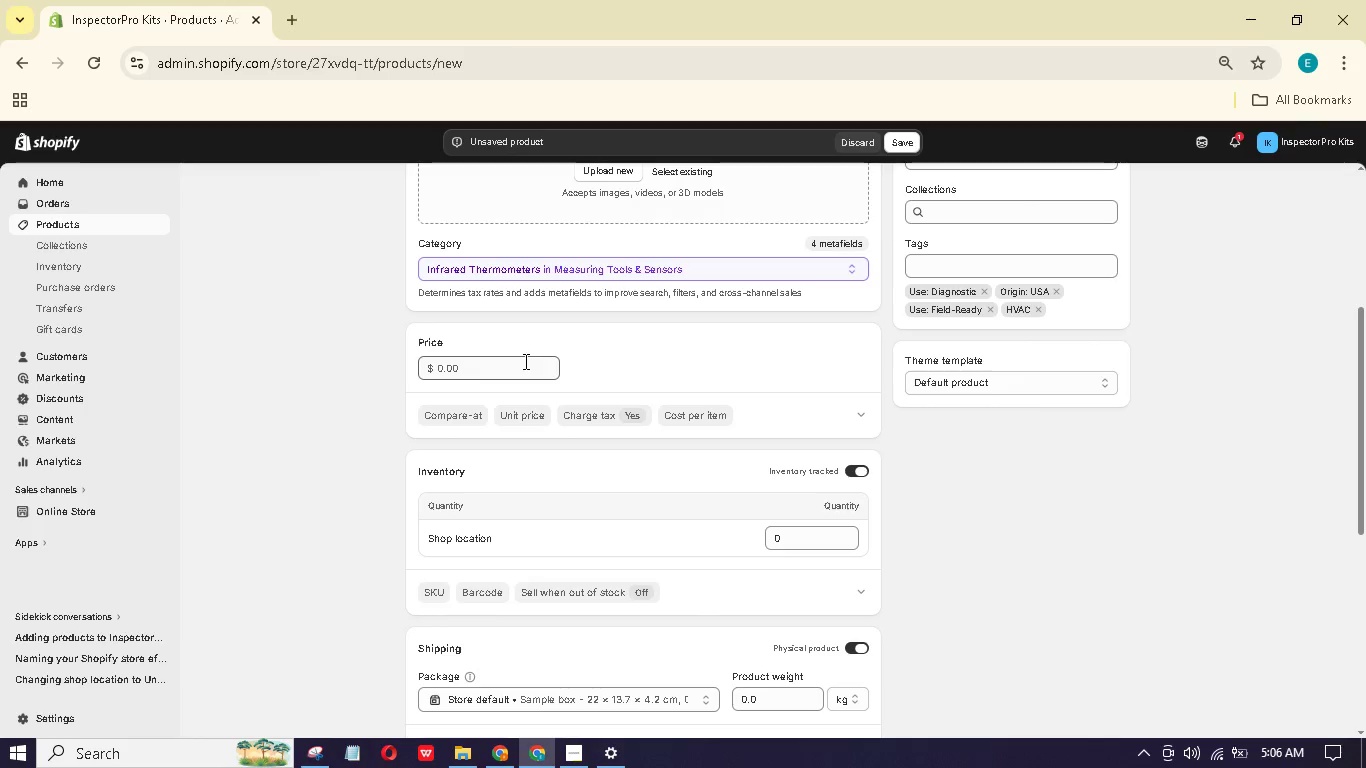 
left_click_drag(start_coordinate=[516, 366], to_coordinate=[481, 360])
 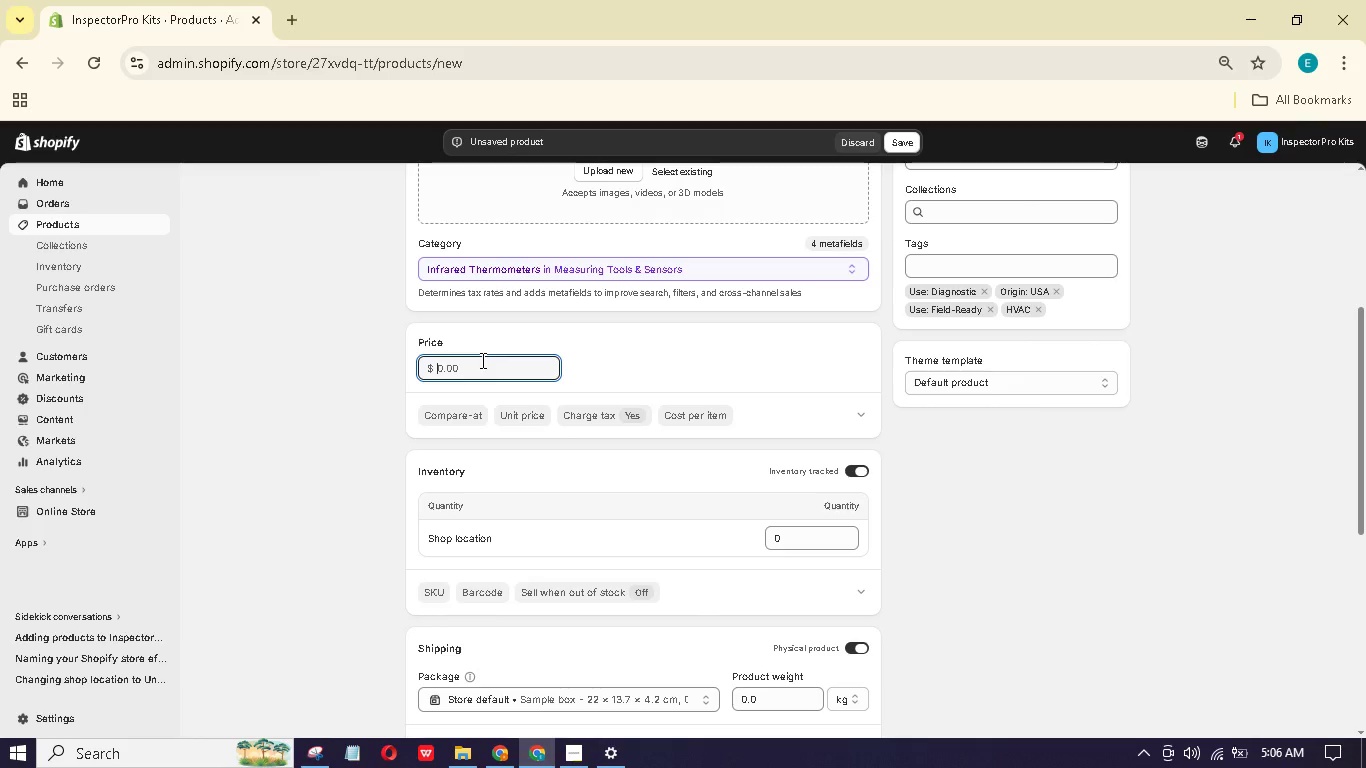 
key(Numpad4)
 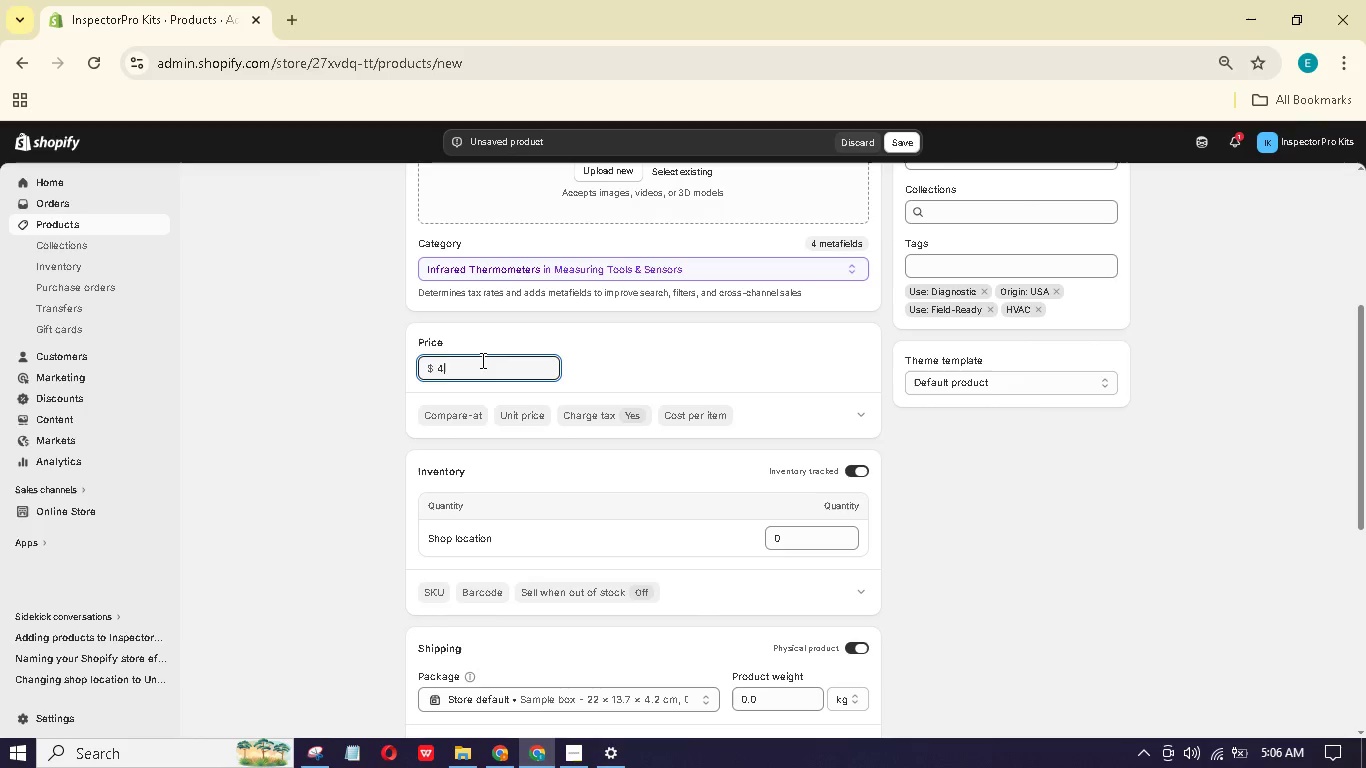 
key(Numpad9)
 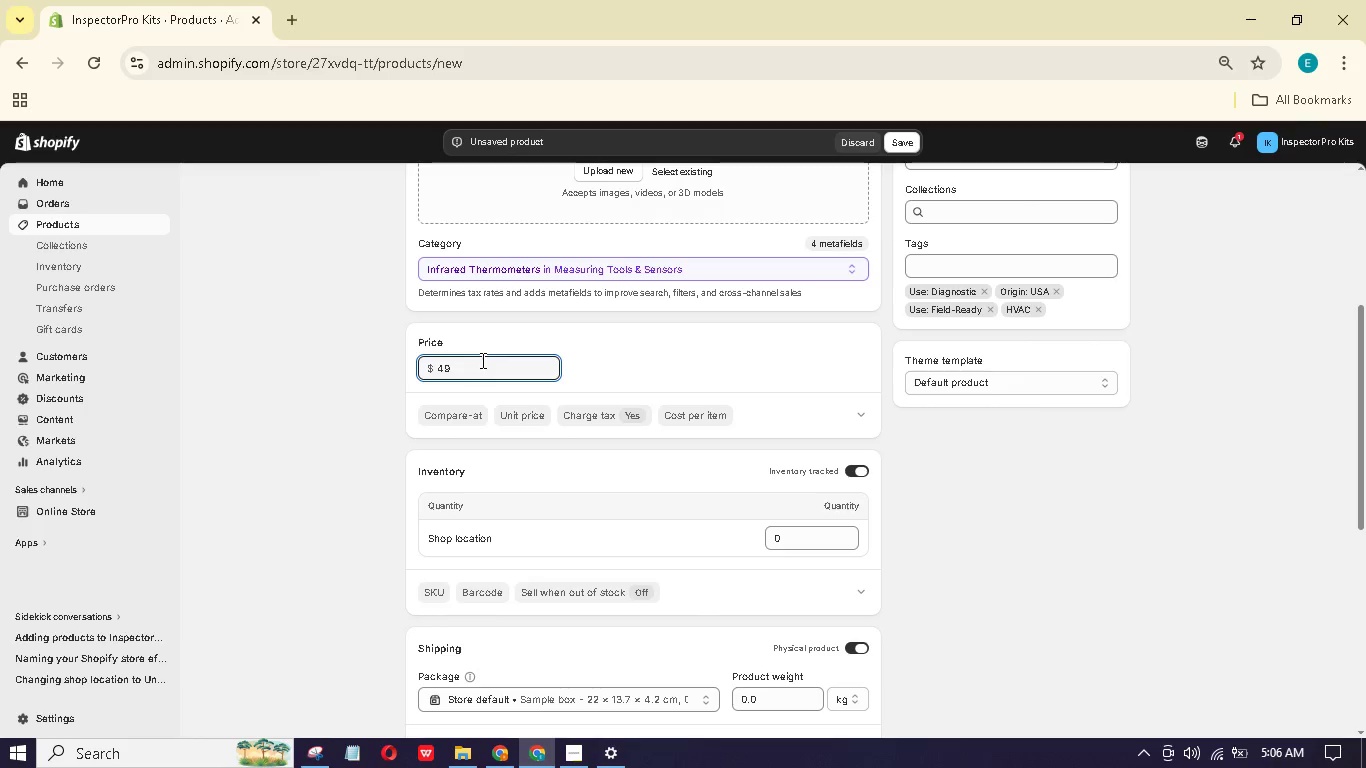 
key(NumpadDecimal)
 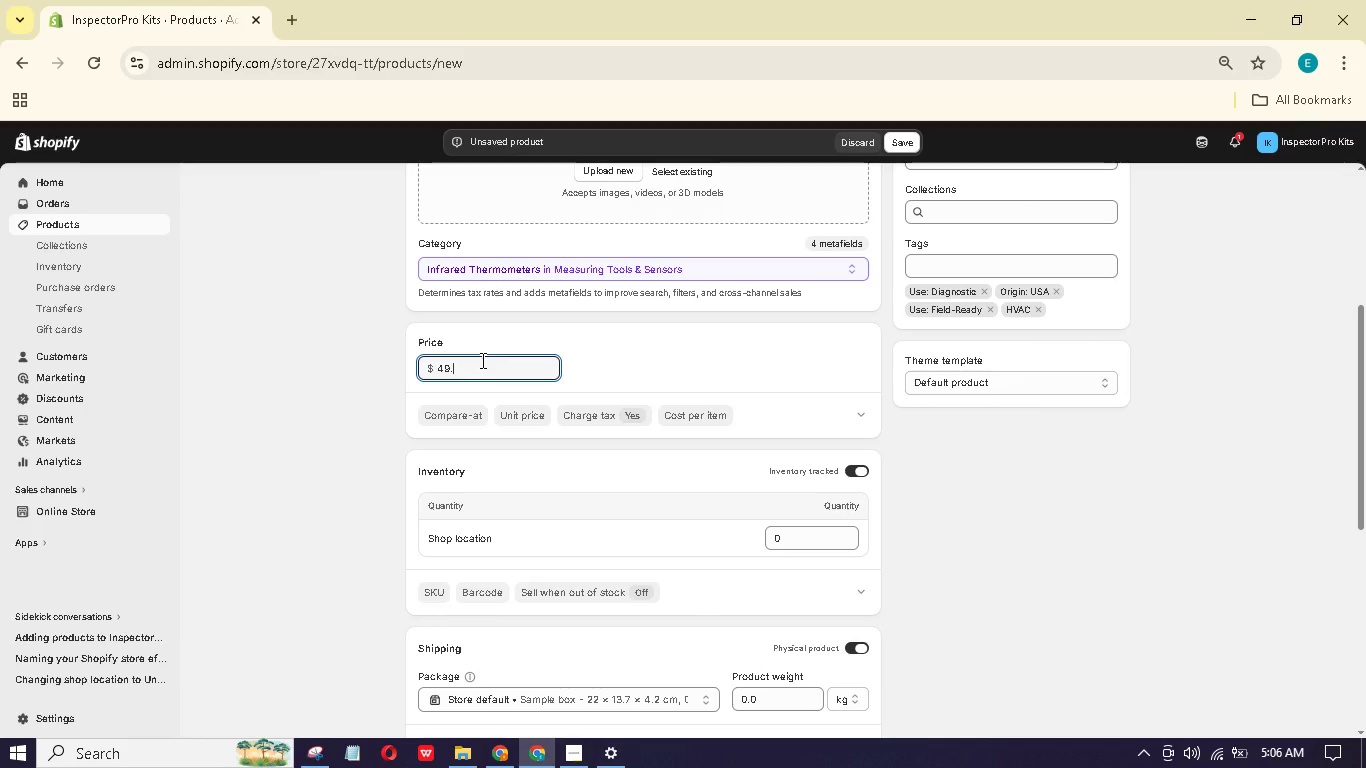 
key(Numpad9)
 